 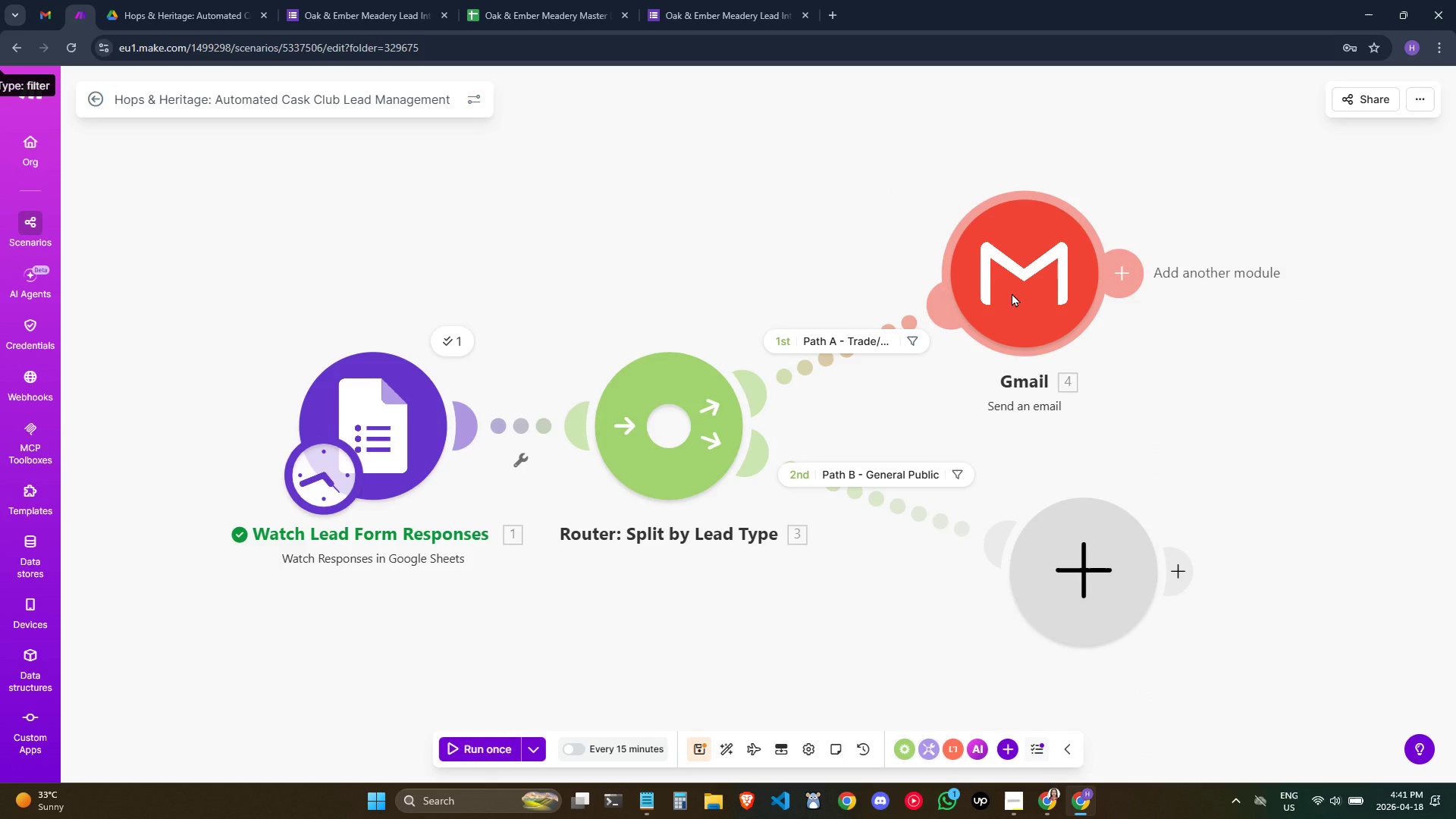 
left_click([1059, 383])
 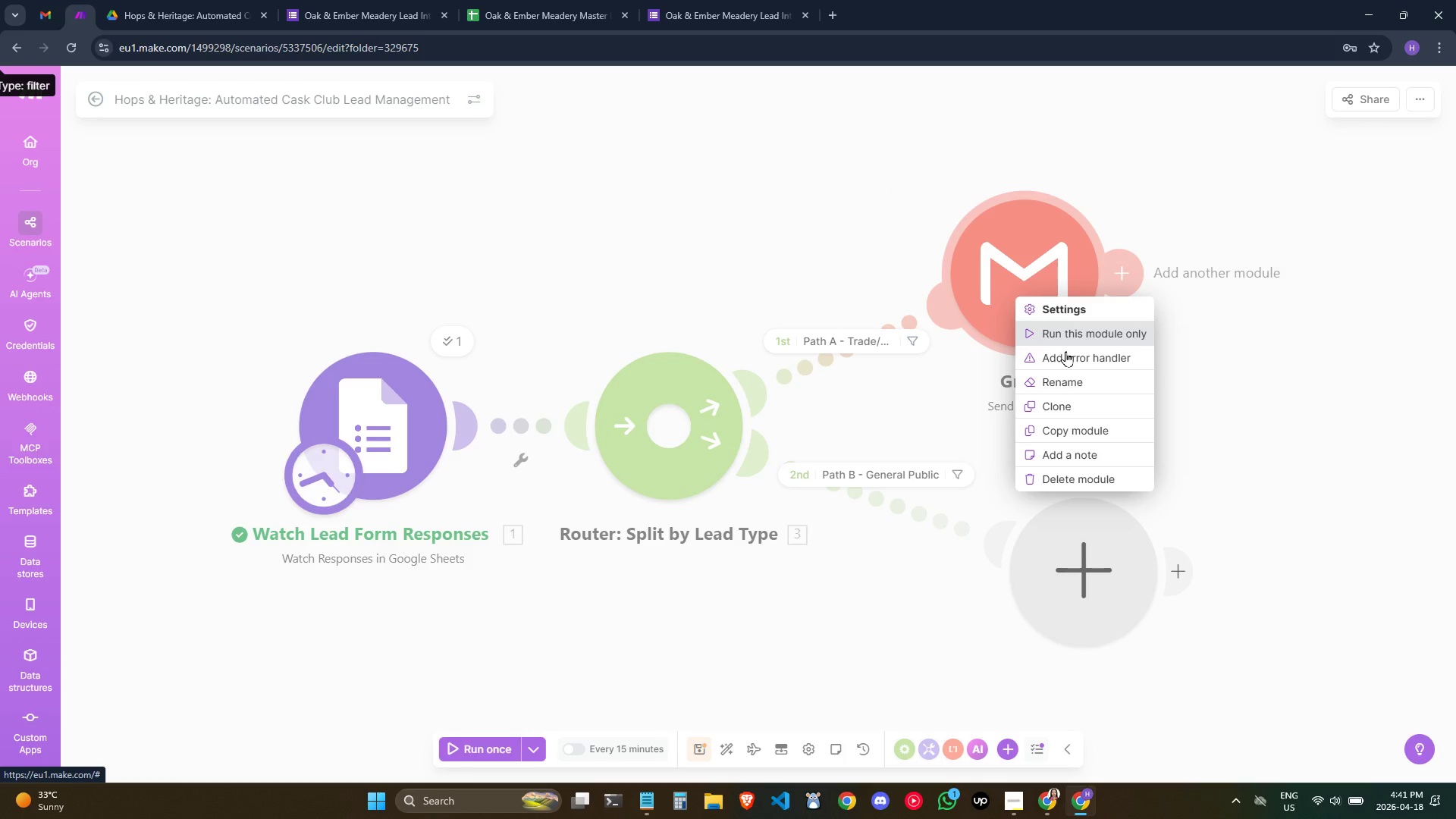 
mouse_move([1049, 392])
 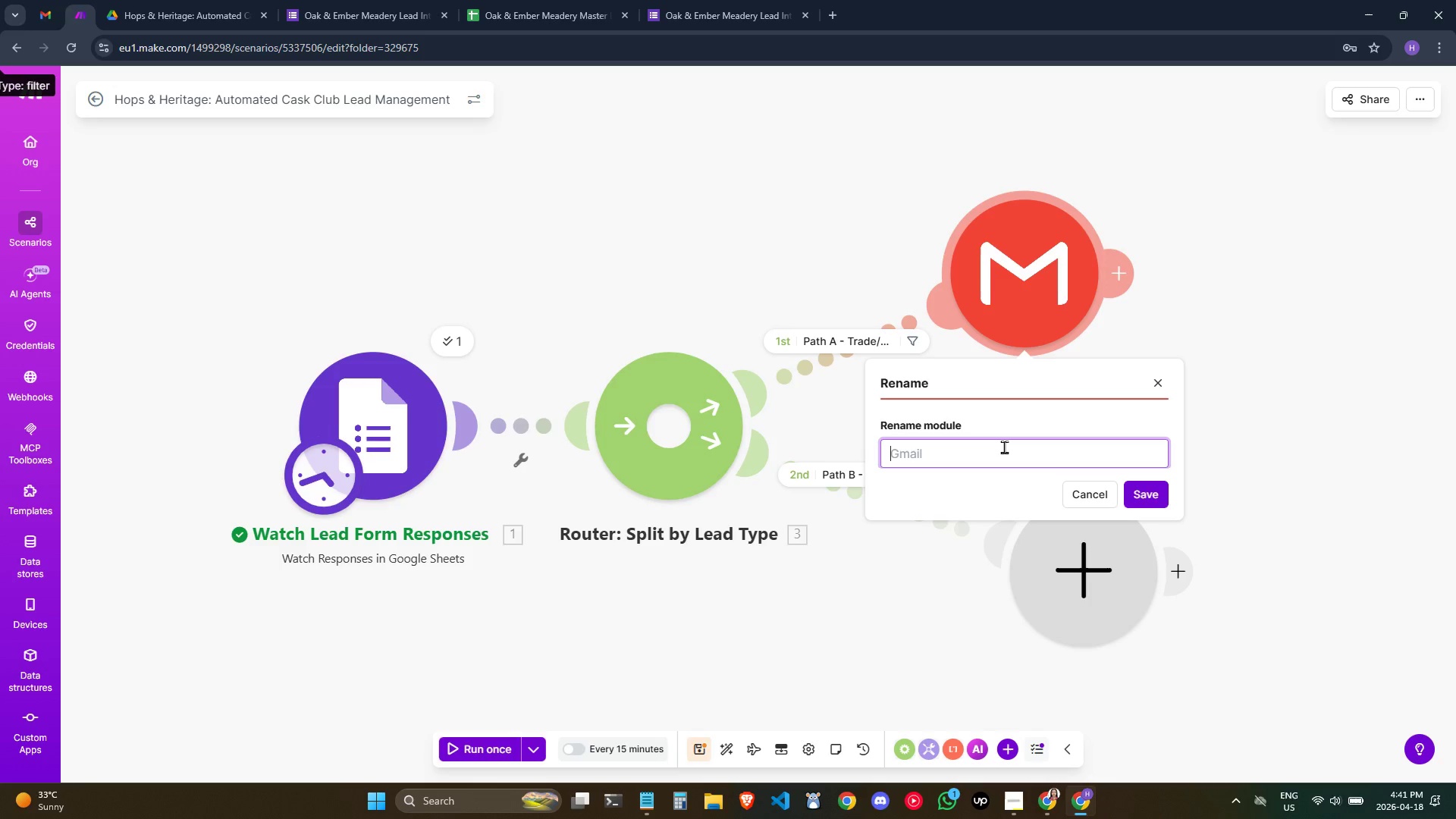 
wait(18.91)
 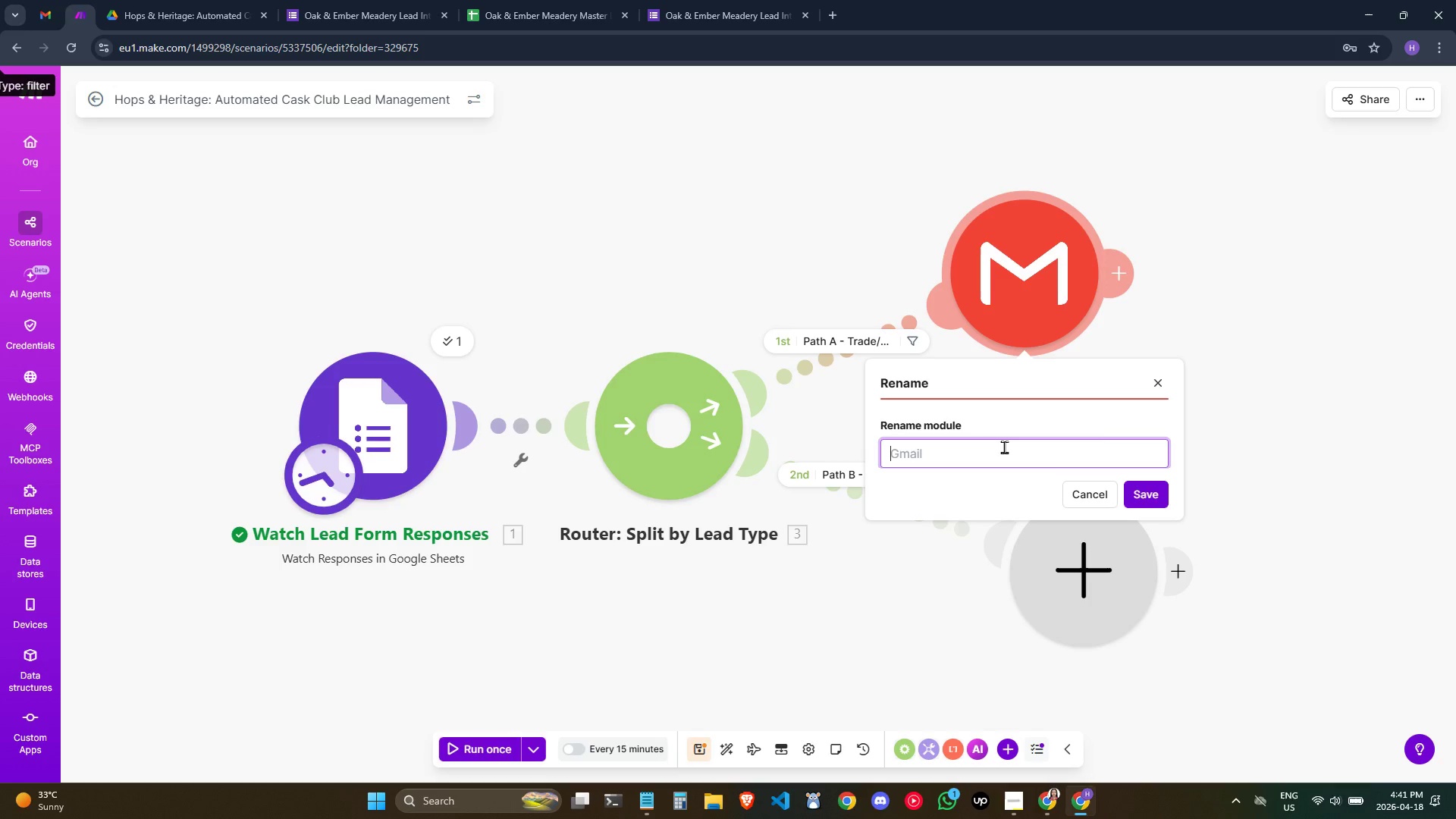 
type(Gmail - Trade/Retial)
key(Backspace)
key(Backspace)
key(Backspace)
type(ailer Email)
 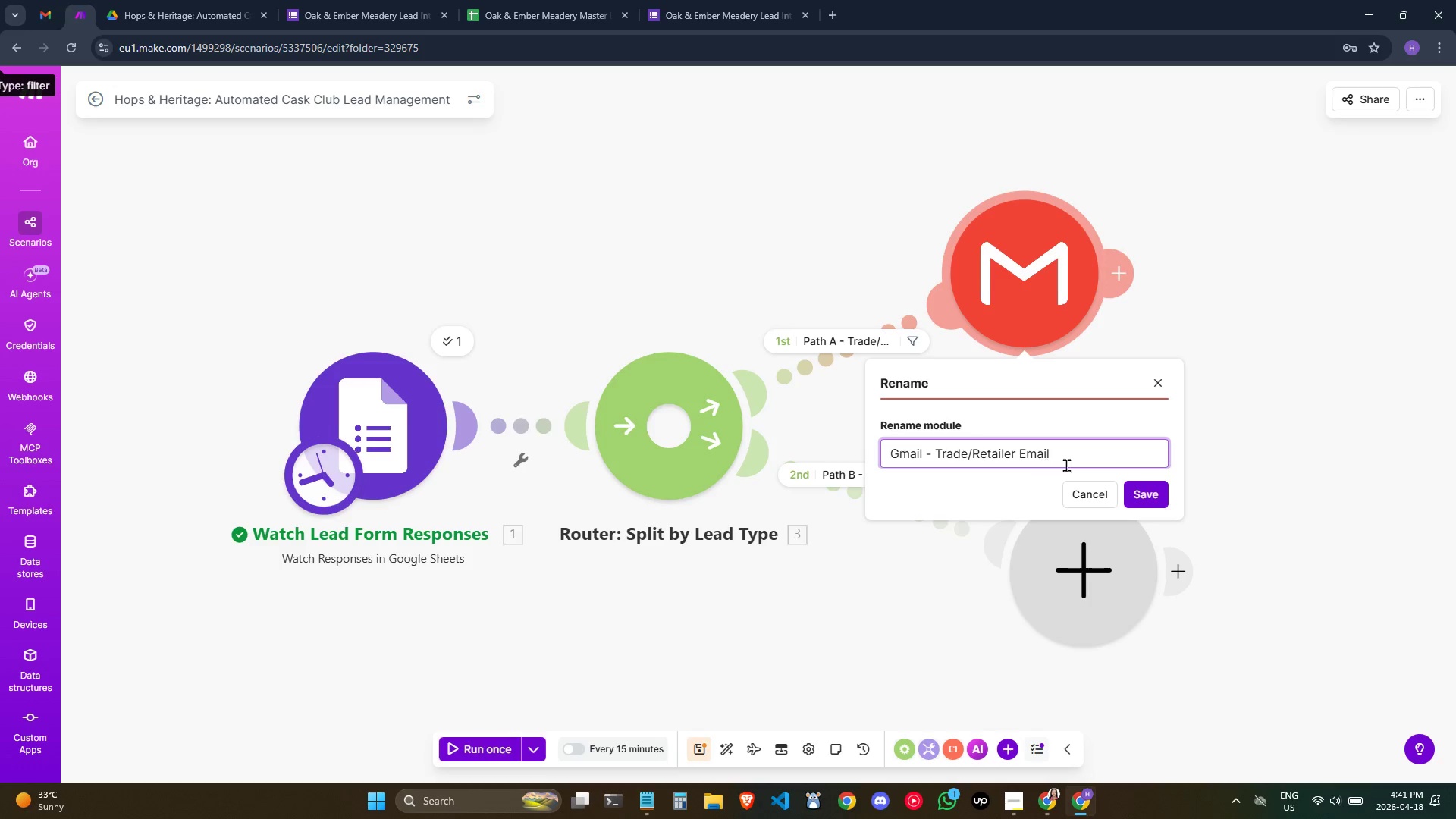 
left_click([1147, 497])
 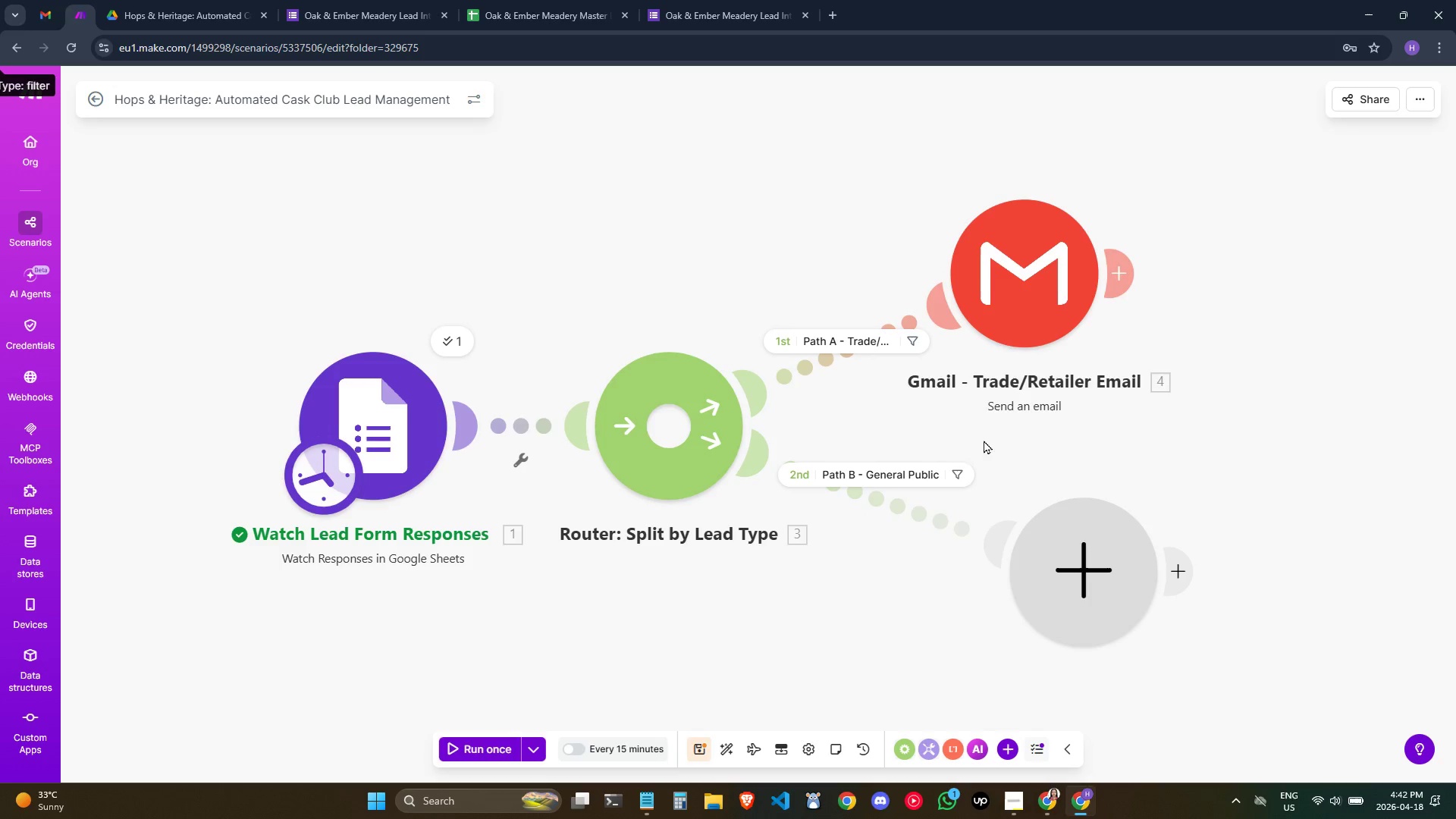 
left_click([1066, 535])
 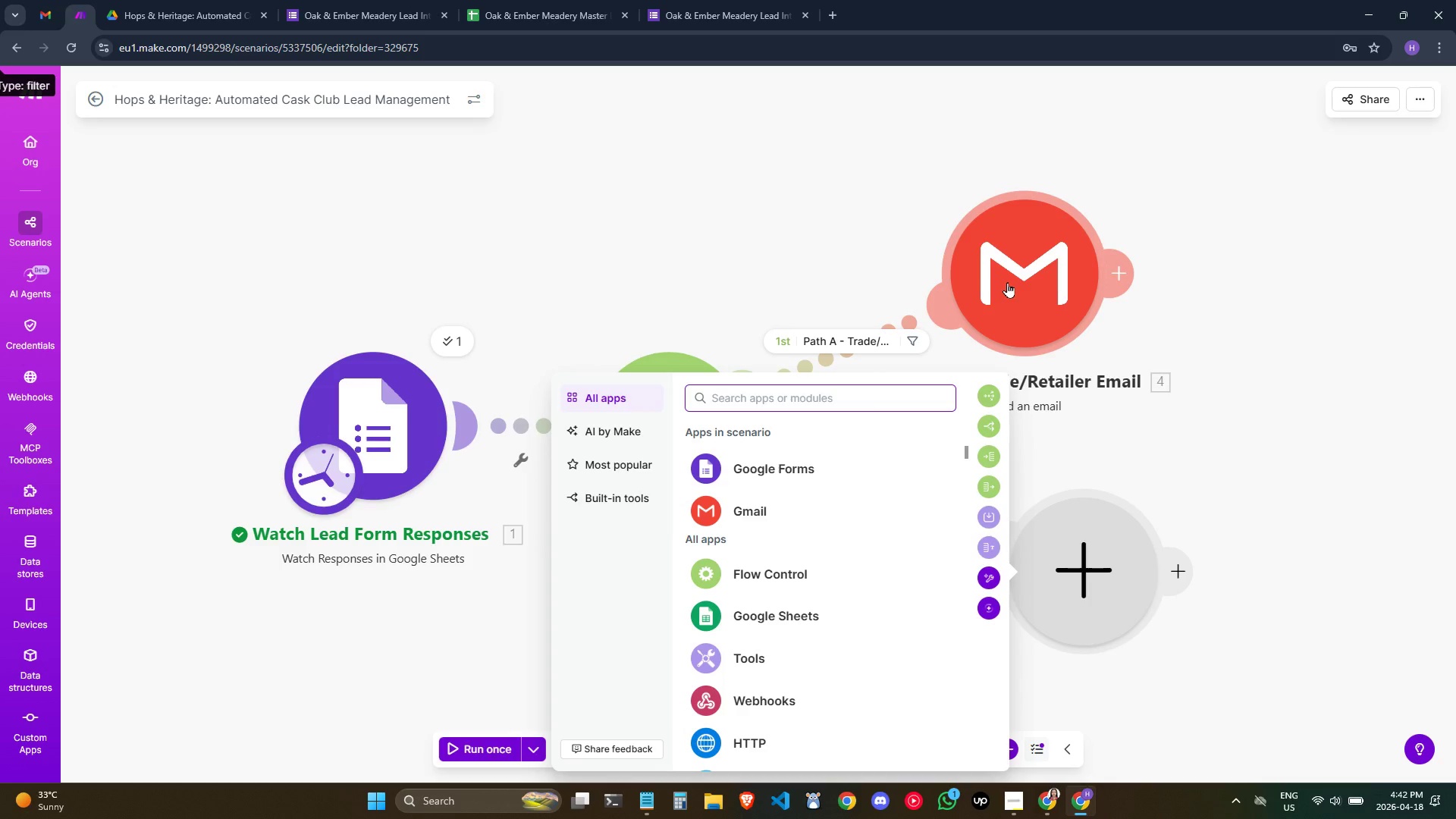 
left_click([1274, 371])
 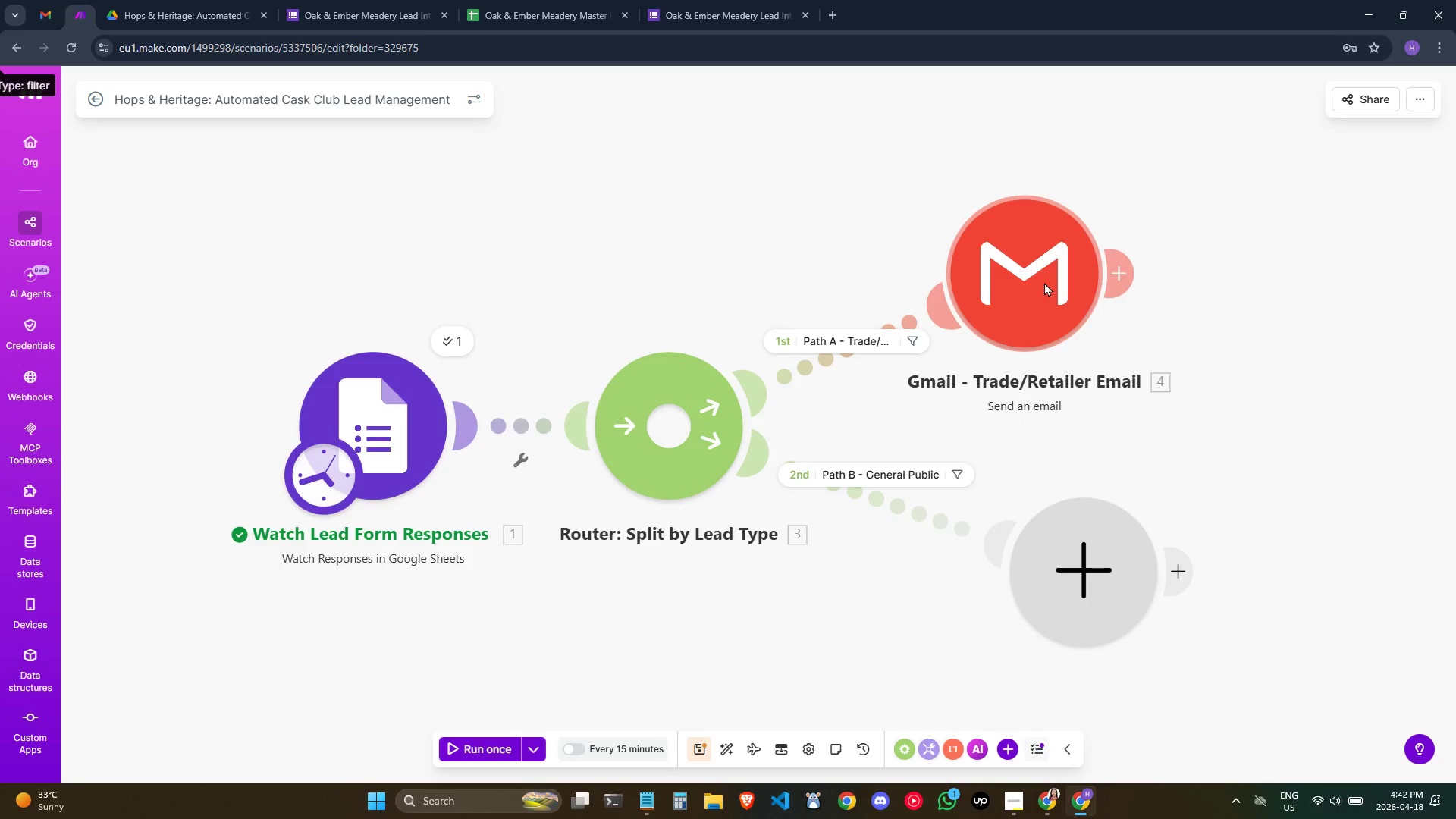 
left_click_drag(start_coordinate=[1011, 311], to_coordinate=[1050, 310])
 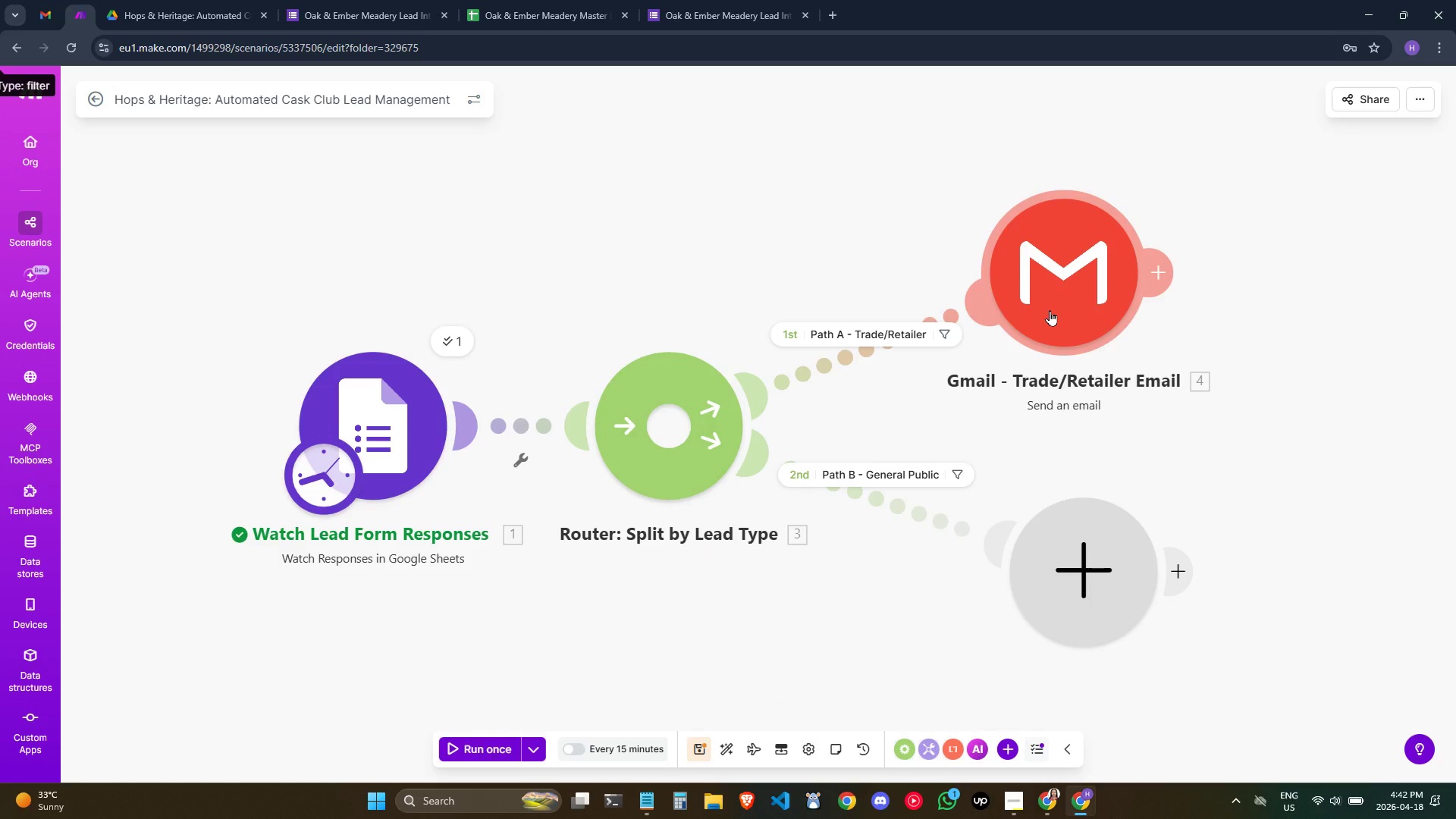 
double_click([1048, 305])
 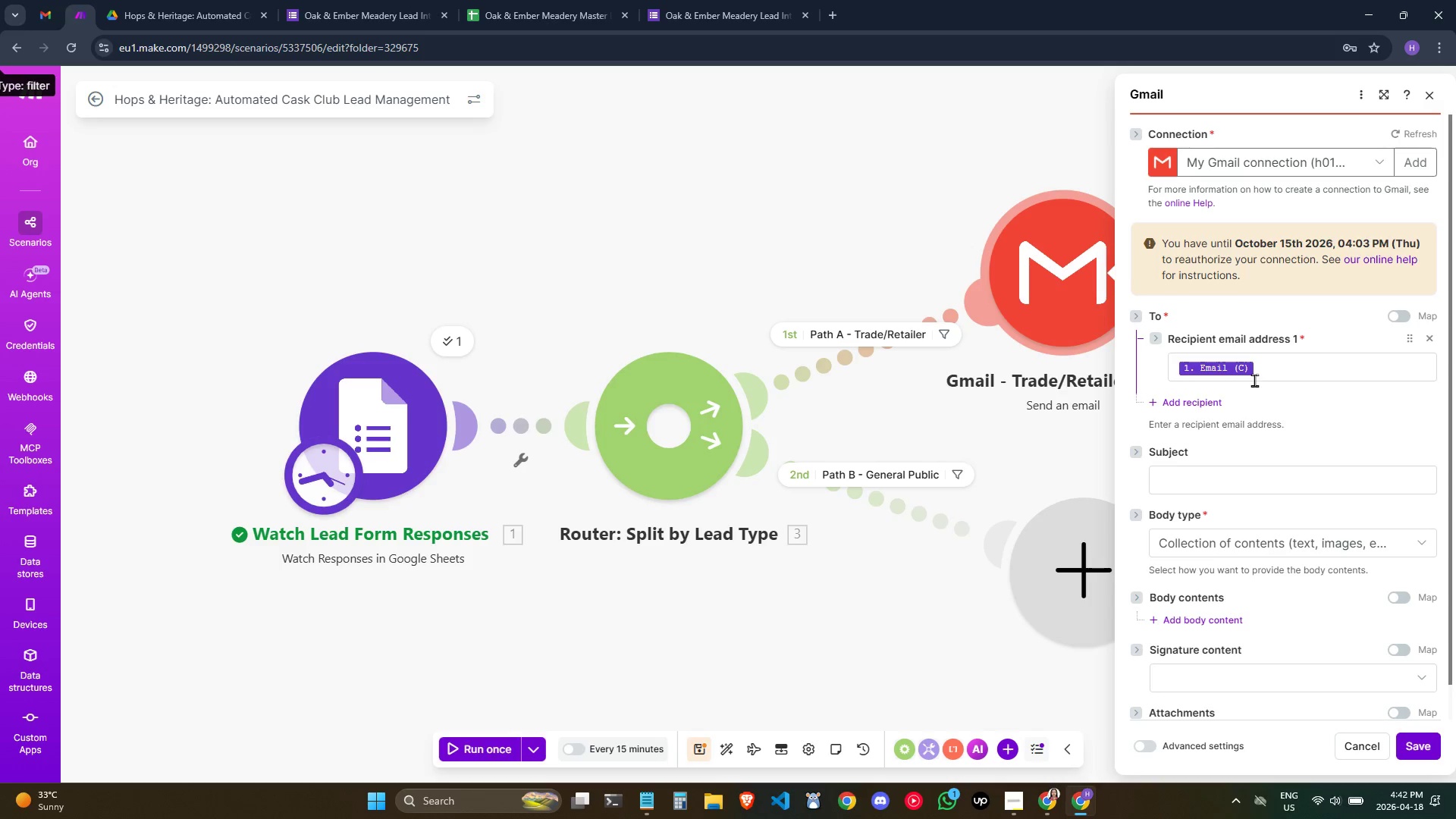 
wait(16.28)
 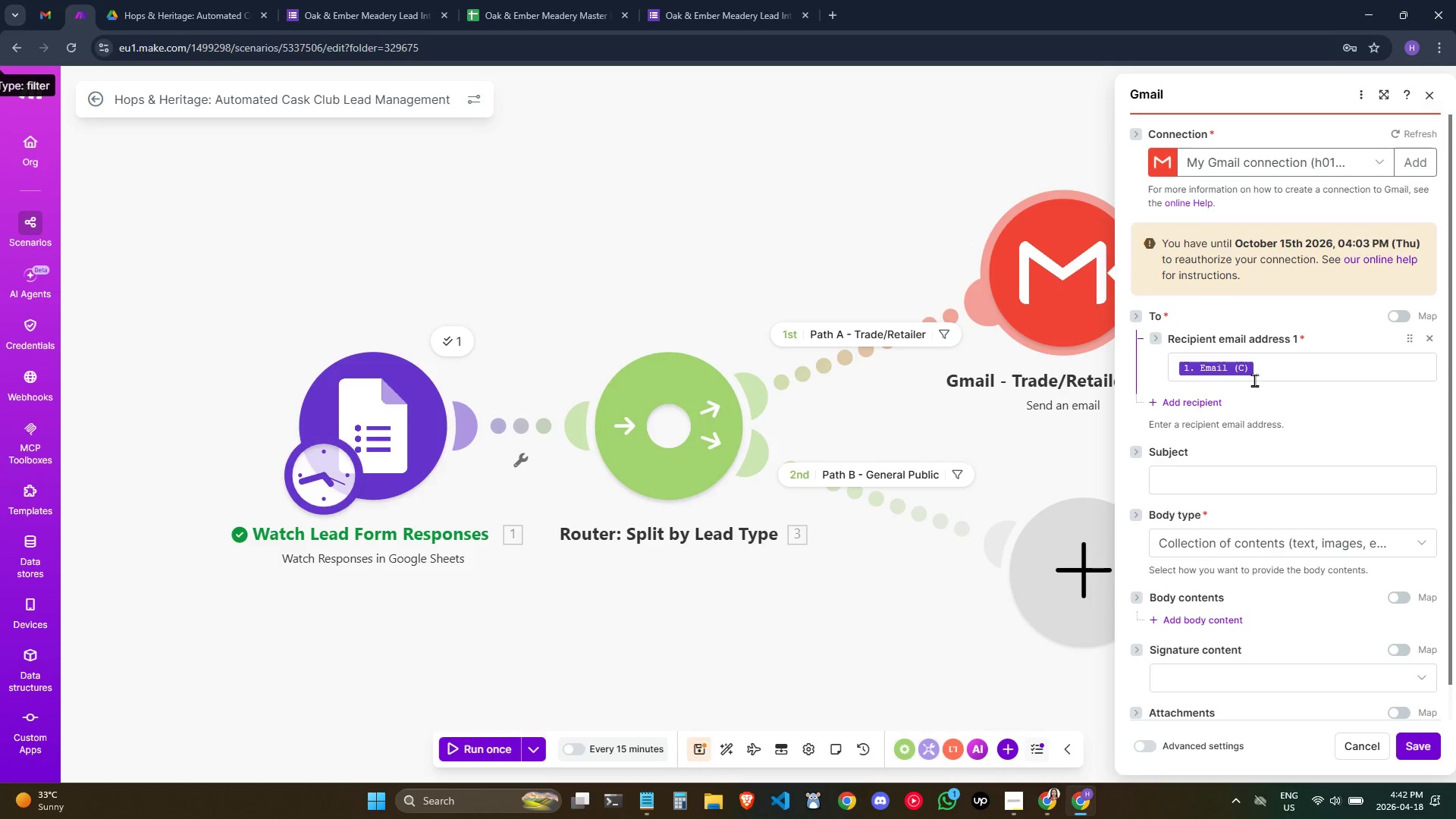 
left_click([1260, 477])
 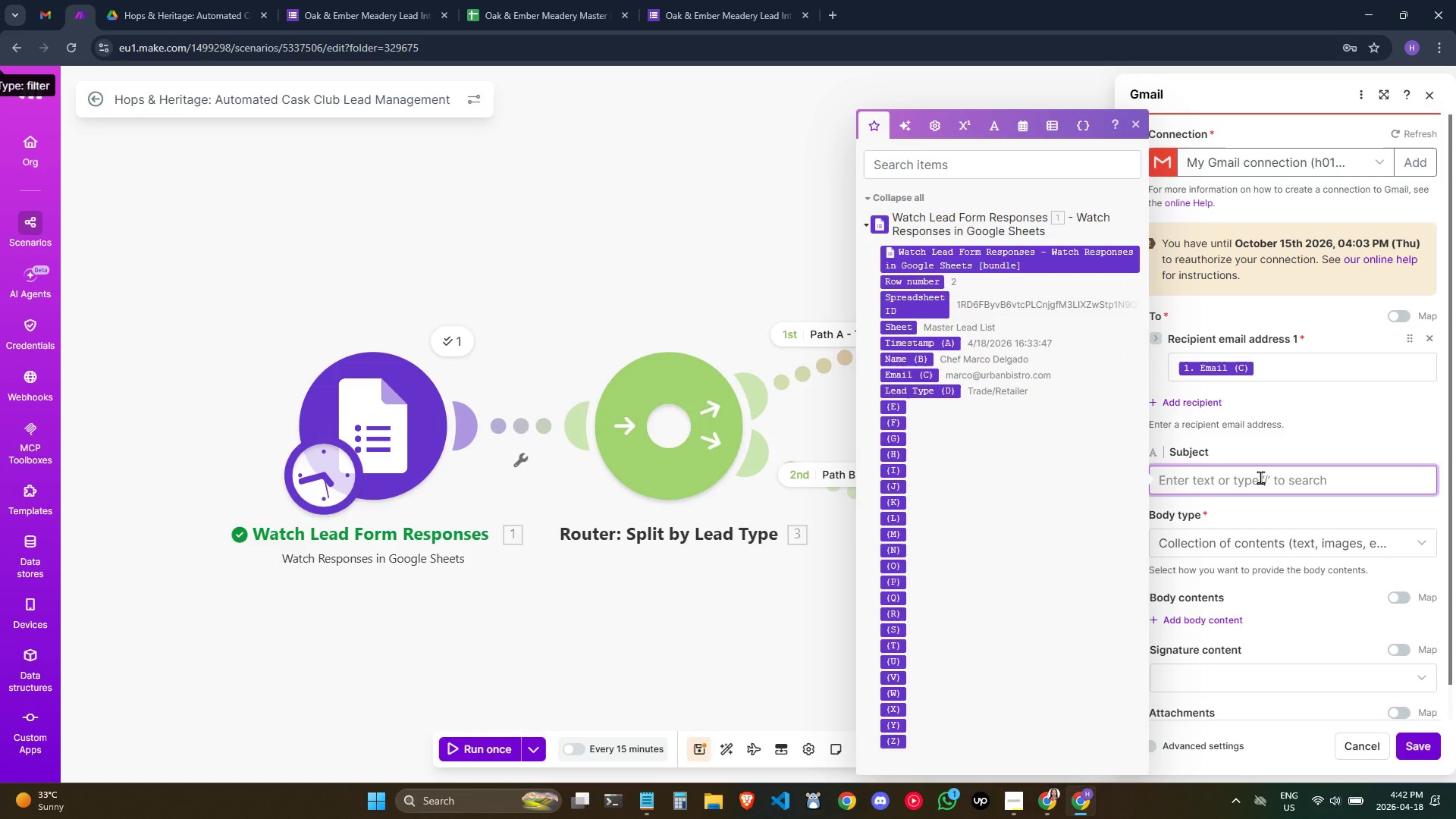 
wait(5.7)
 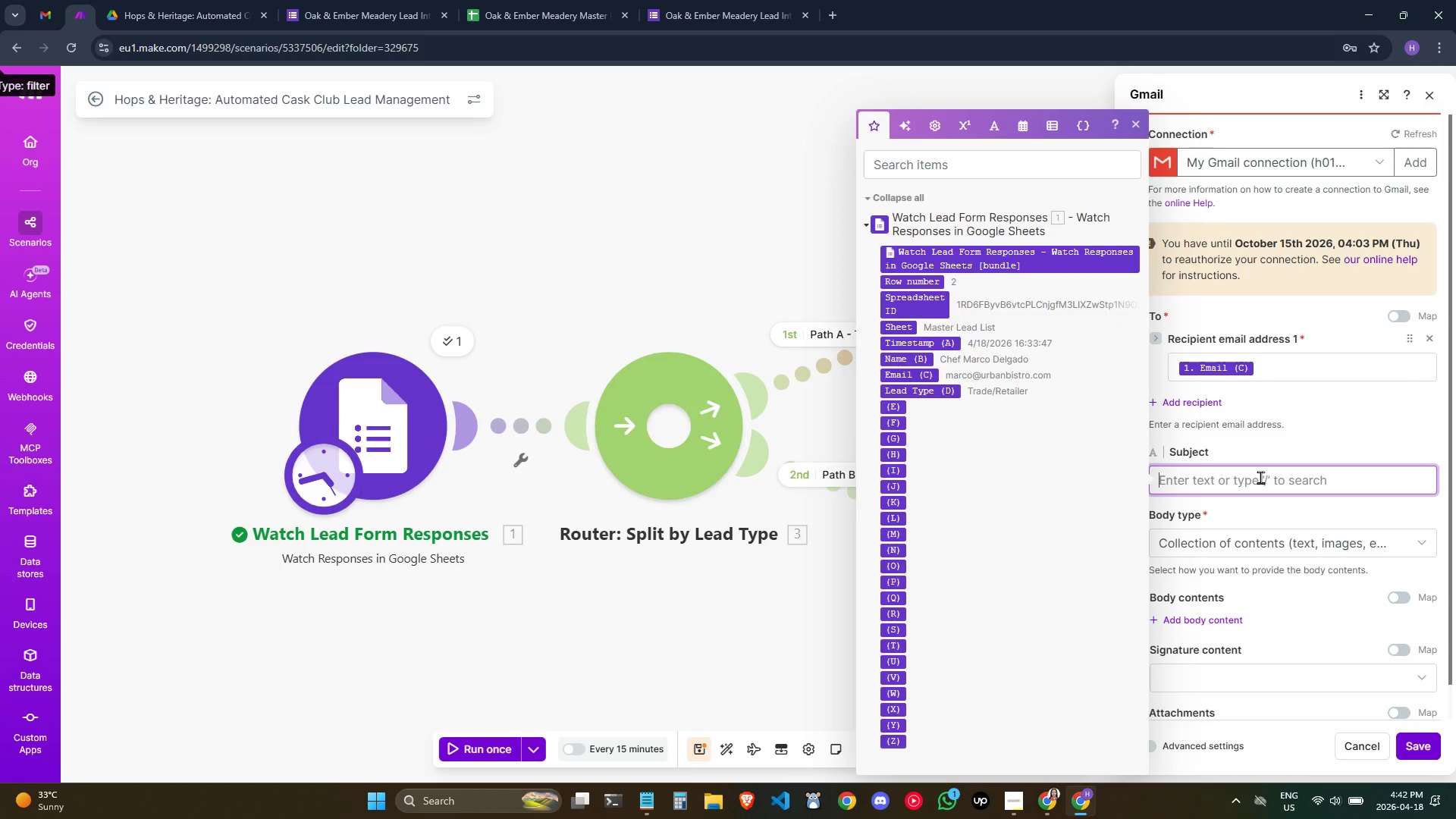 
type(Welcome to the Founder's Cask Club - Wholesale Inqi)
key(Backspace)
type(uiry)
 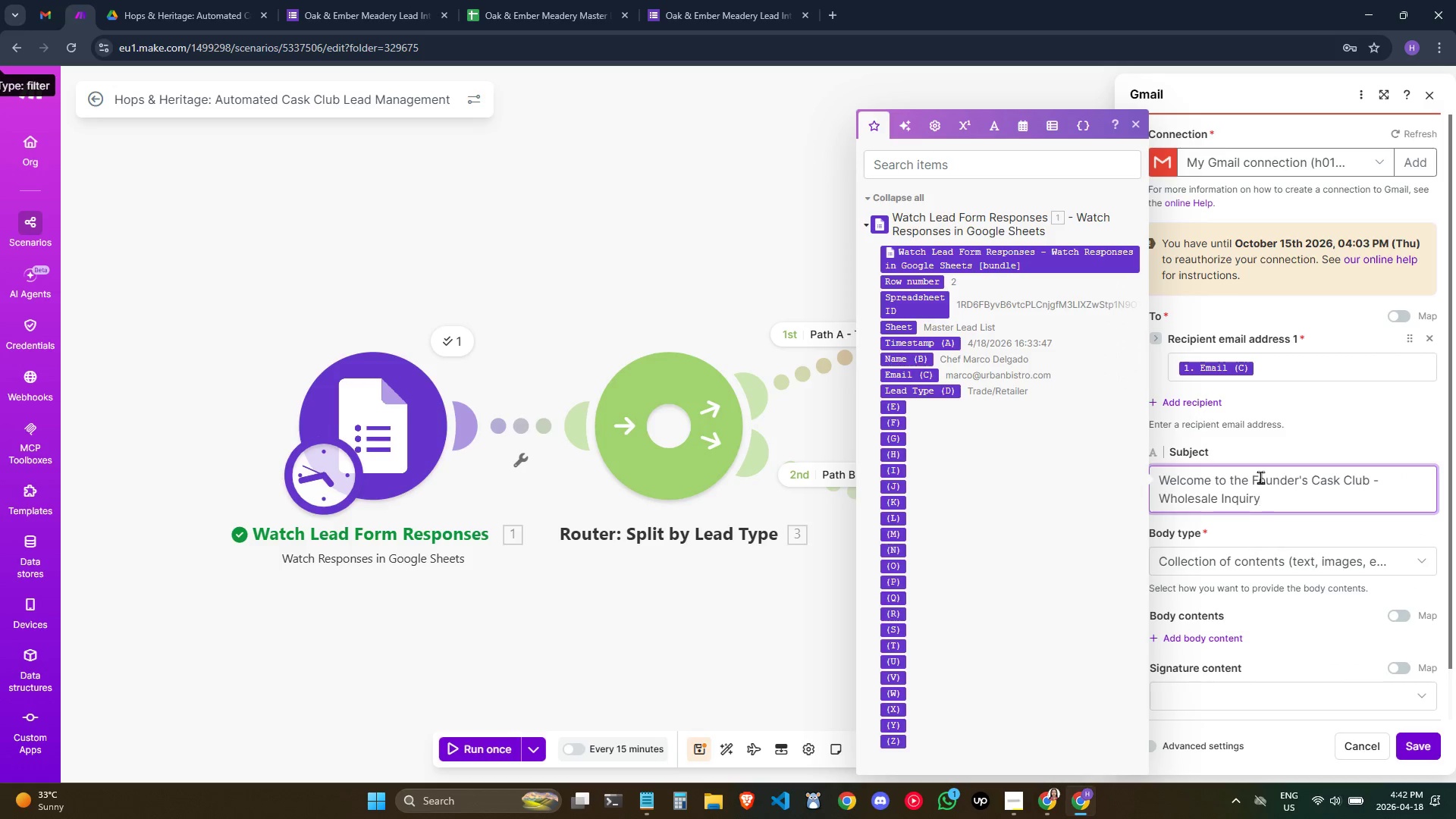 
left_click([1354, 437])
 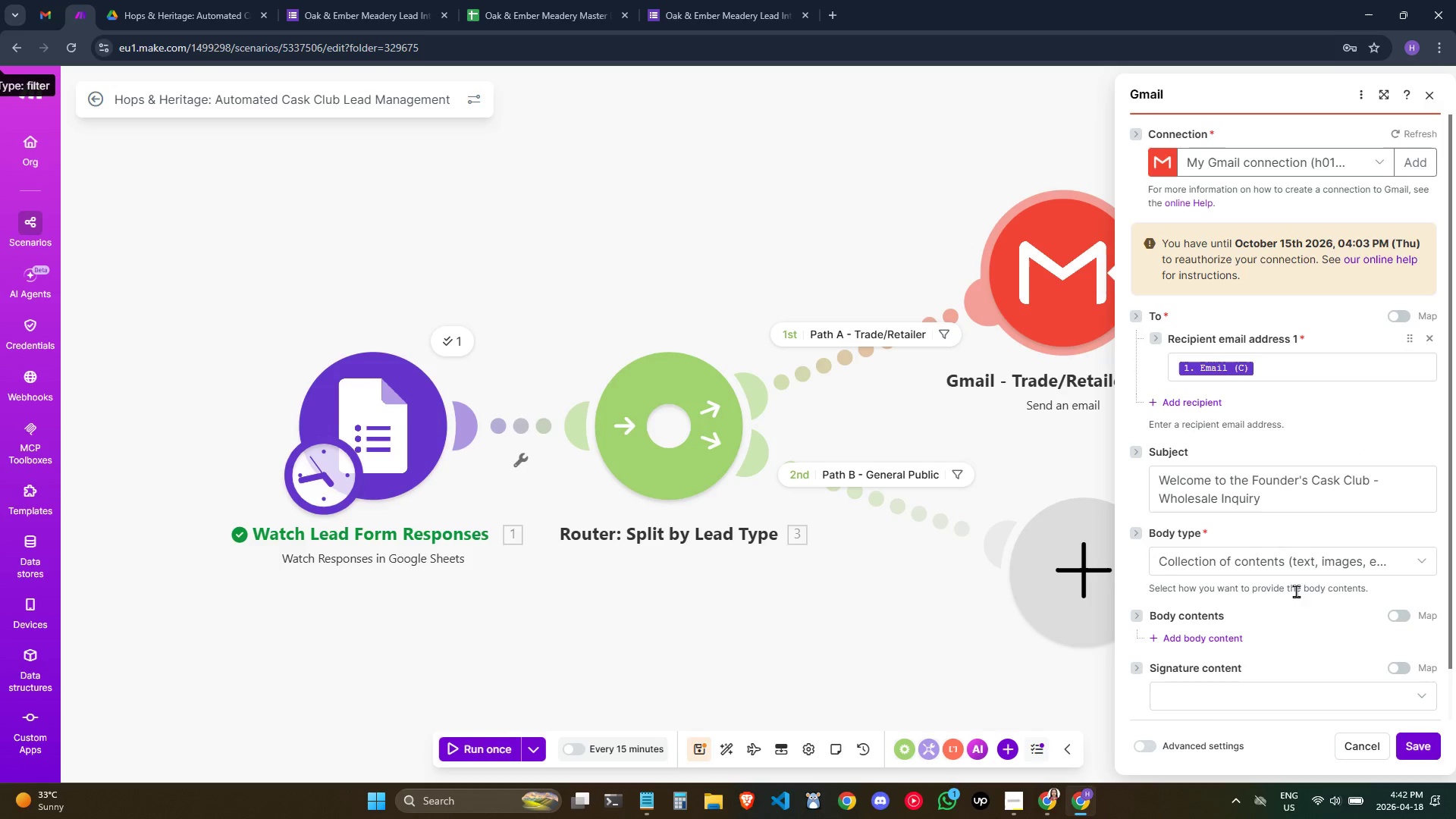 
double_click([1228, 583])
 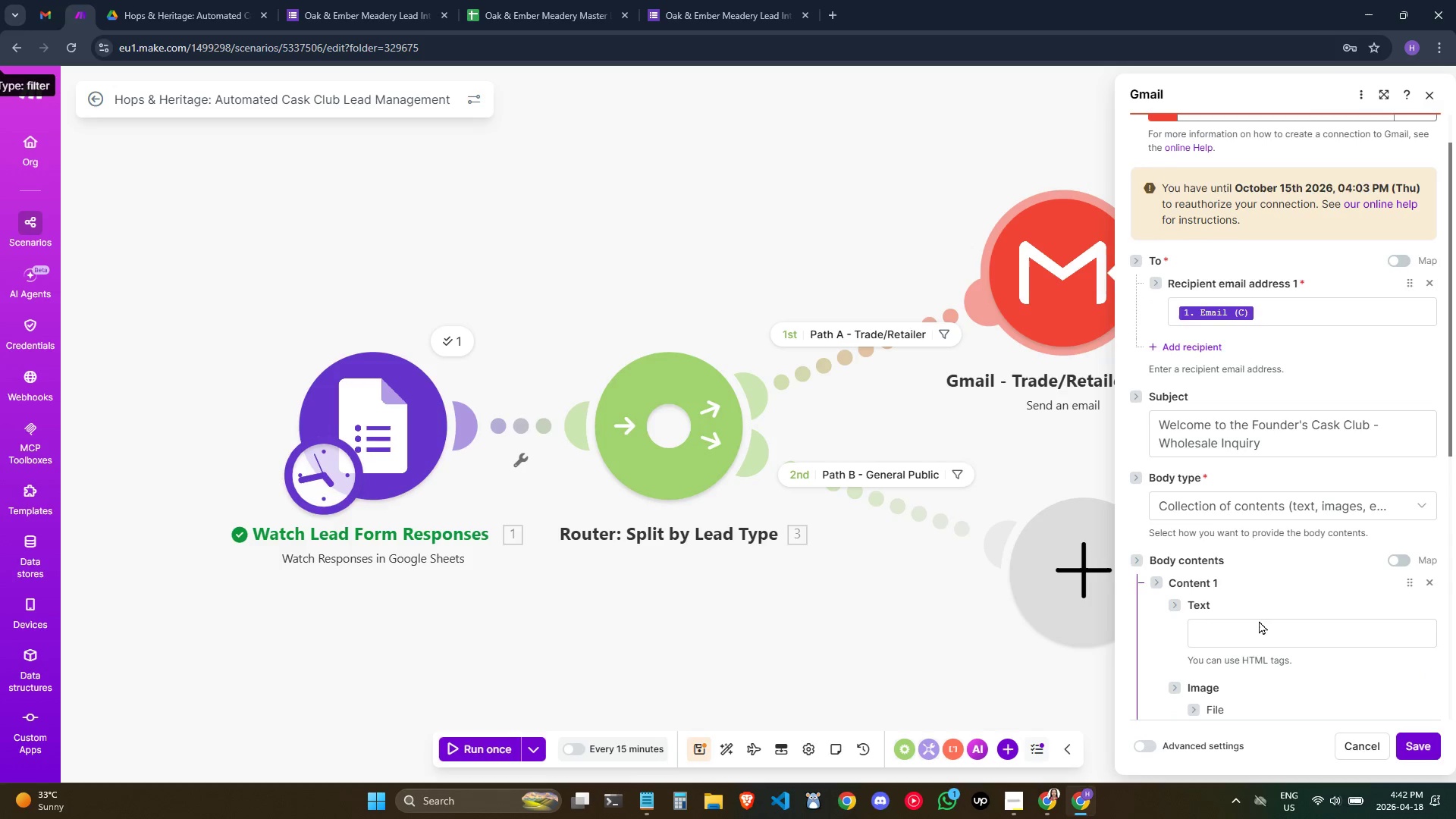 
left_click([1258, 628])
 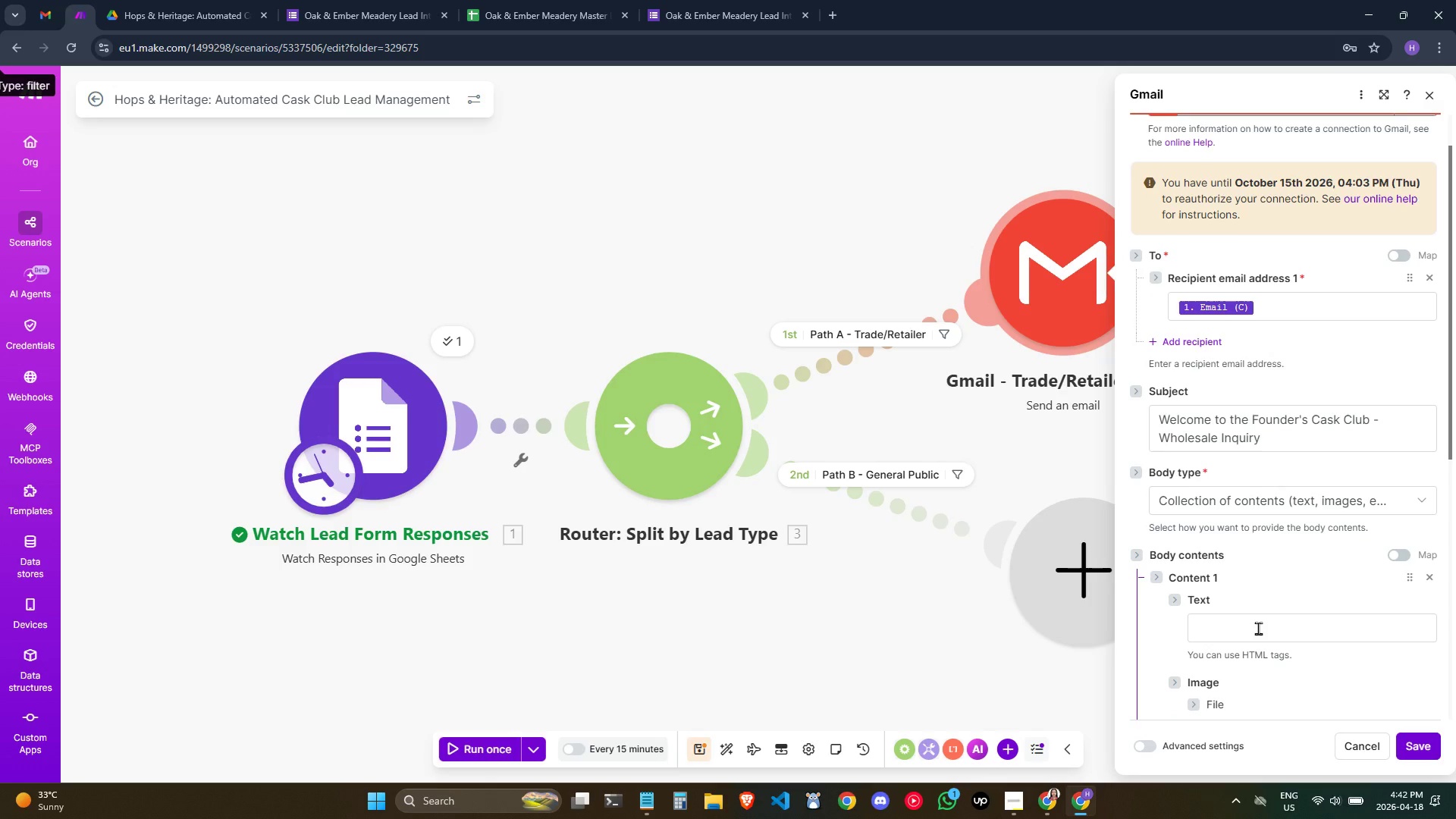 
left_click([1258, 629])
 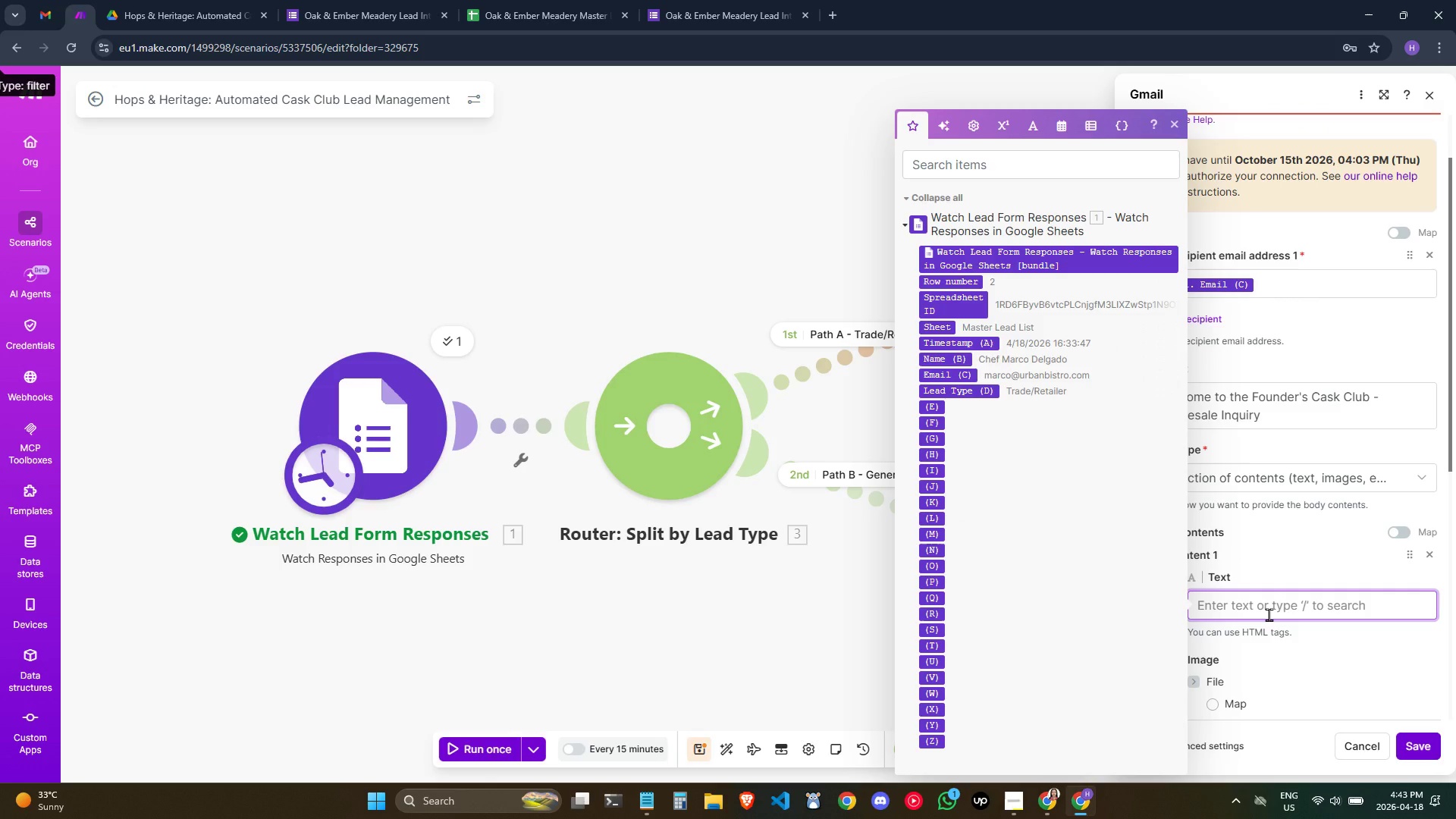 
left_click_drag(start_coordinate=[1285, 522], to_coordinate=[1296, 527])
 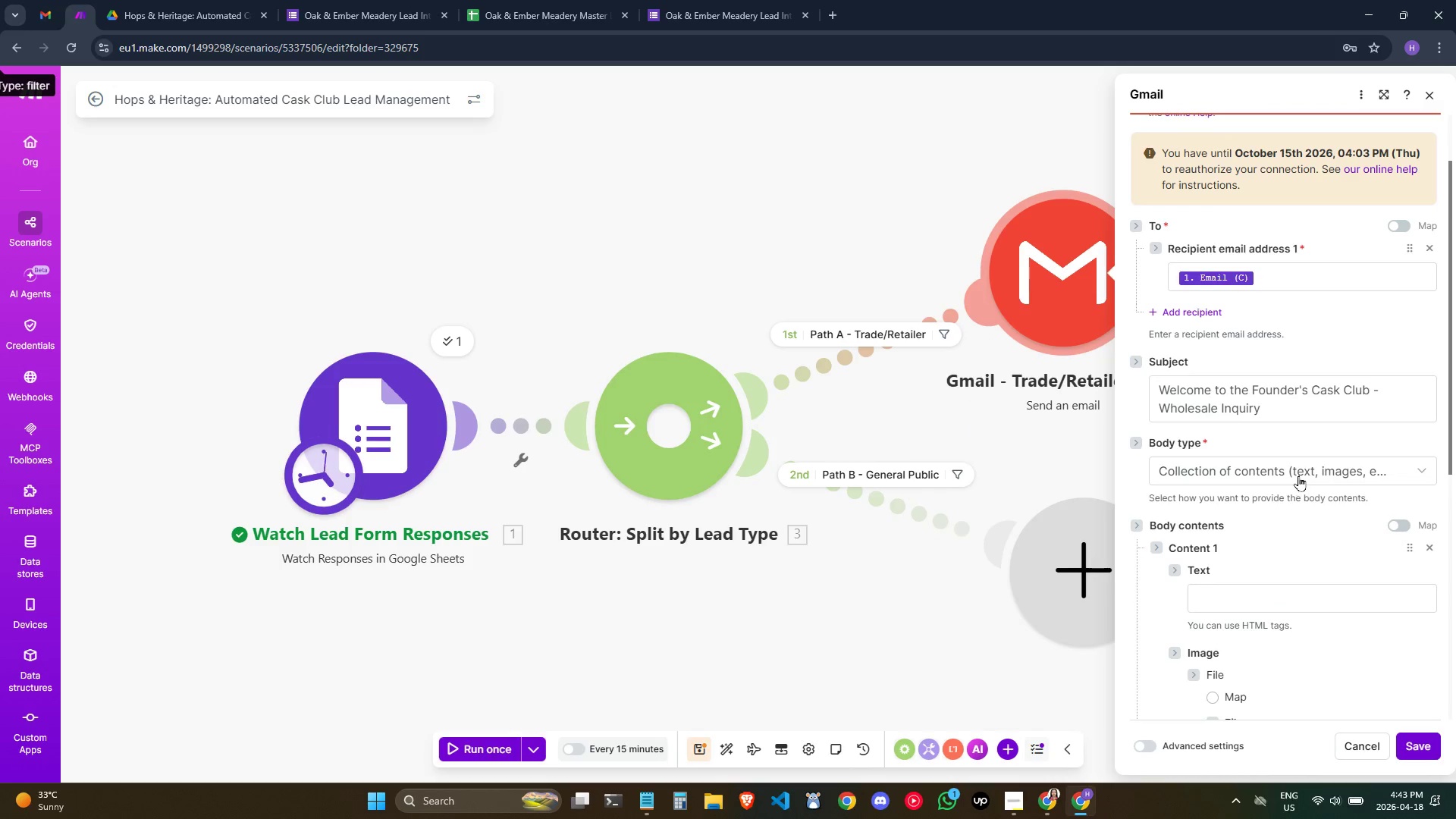 
left_click([1298, 475])
 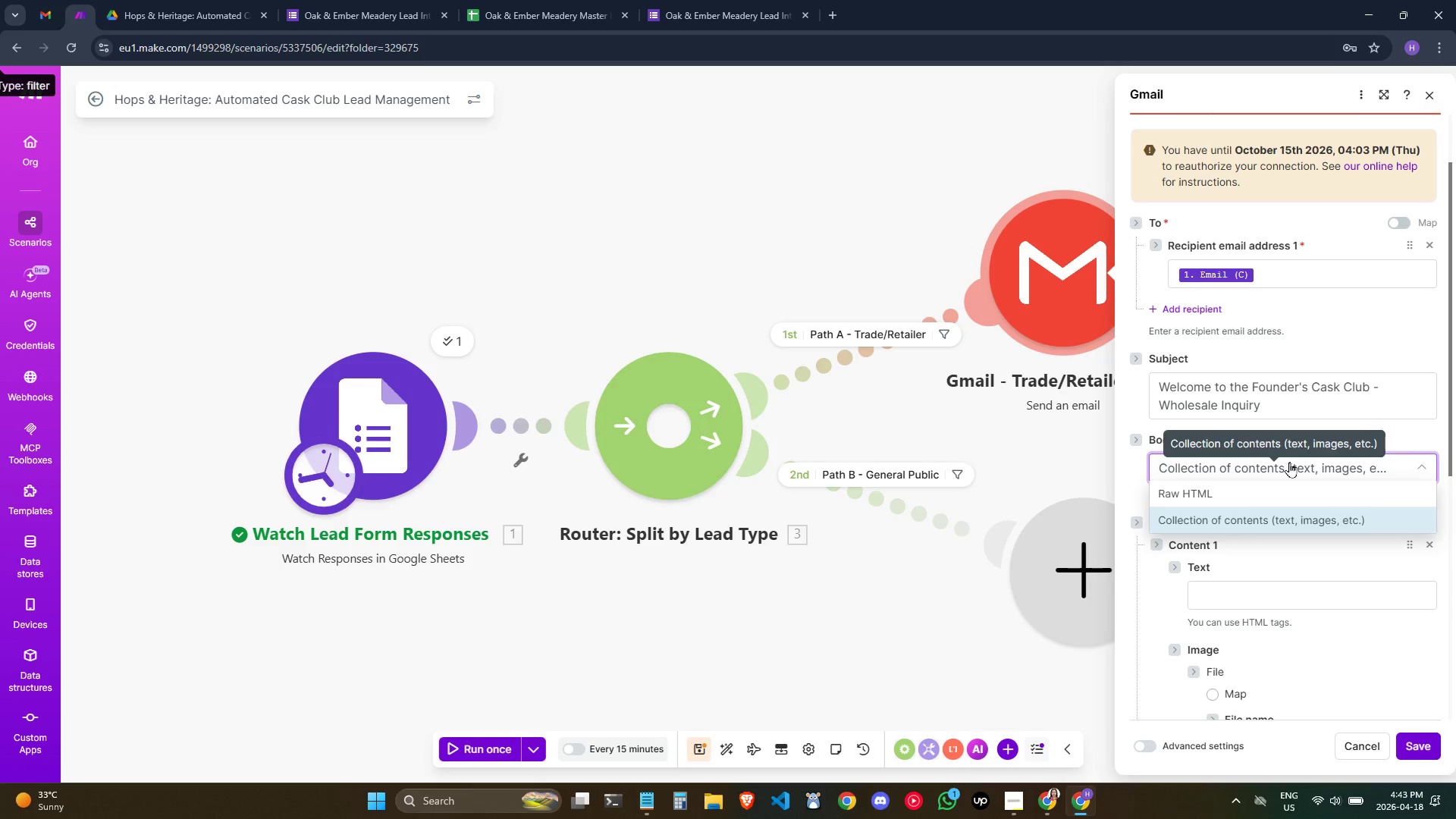 
left_click([1242, 493])
 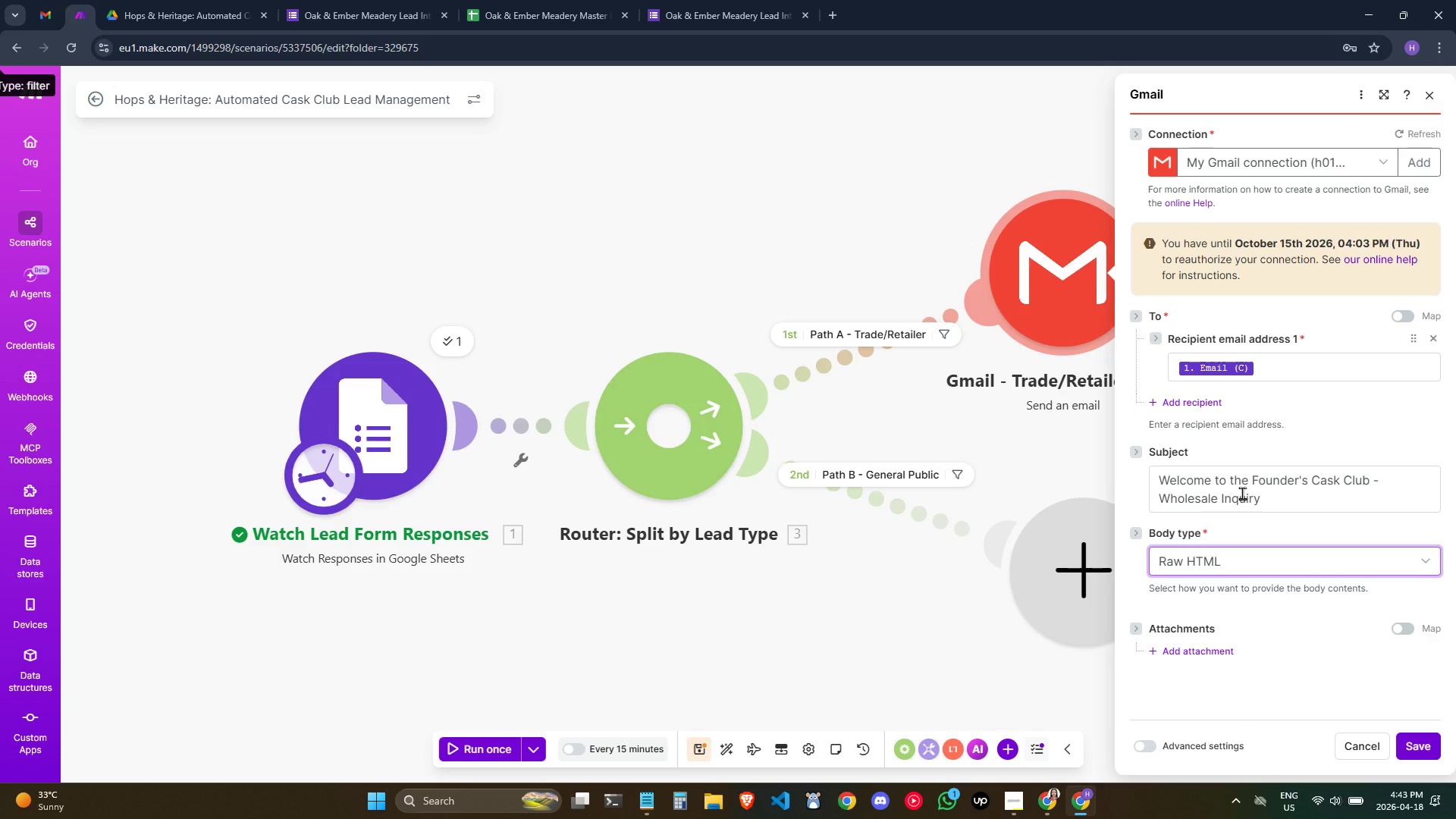 
scroll: coordinate [1267, 522], scroll_direction: down, amount: 1.0
 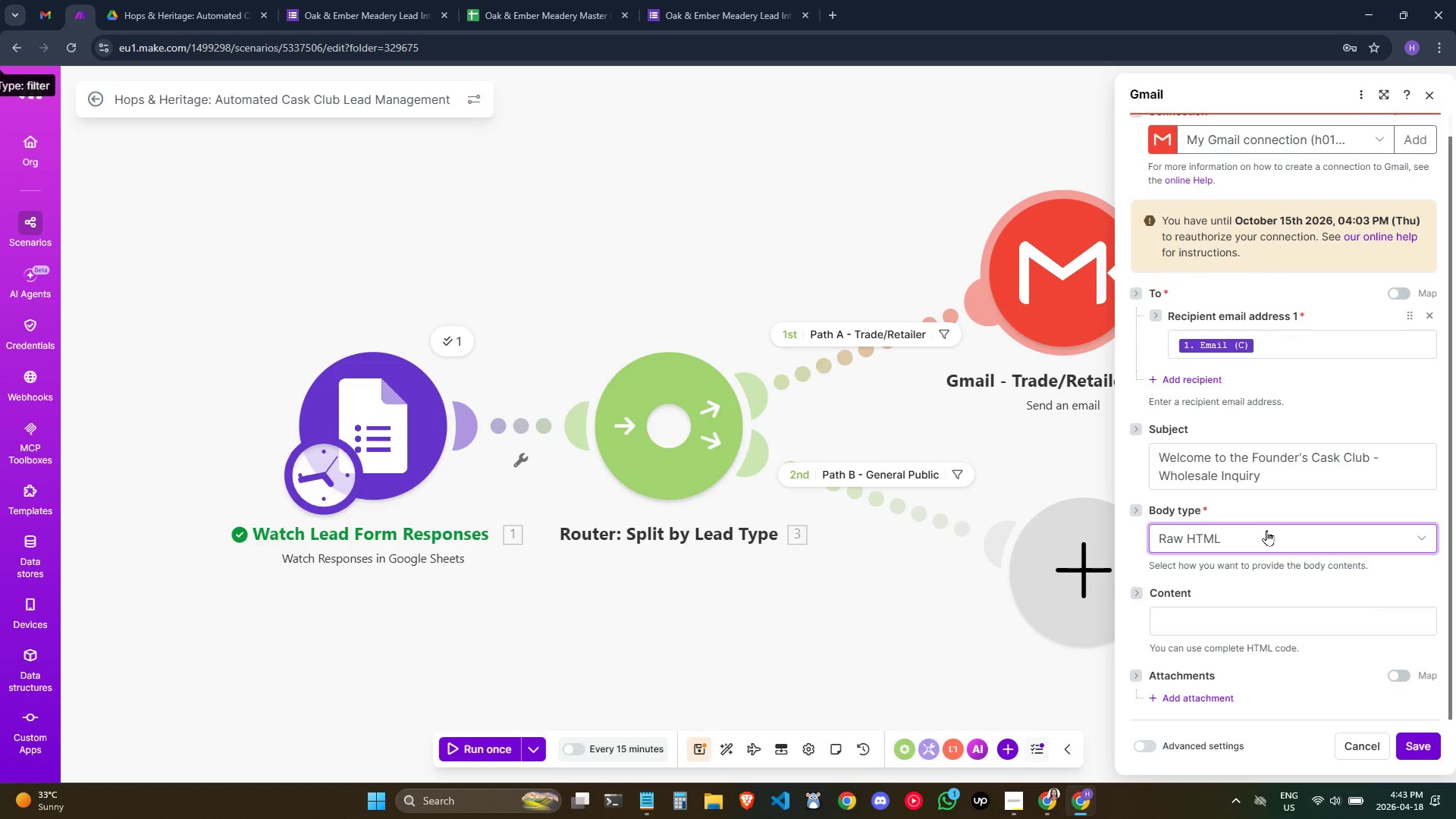 
mouse_move([1248, 519])
 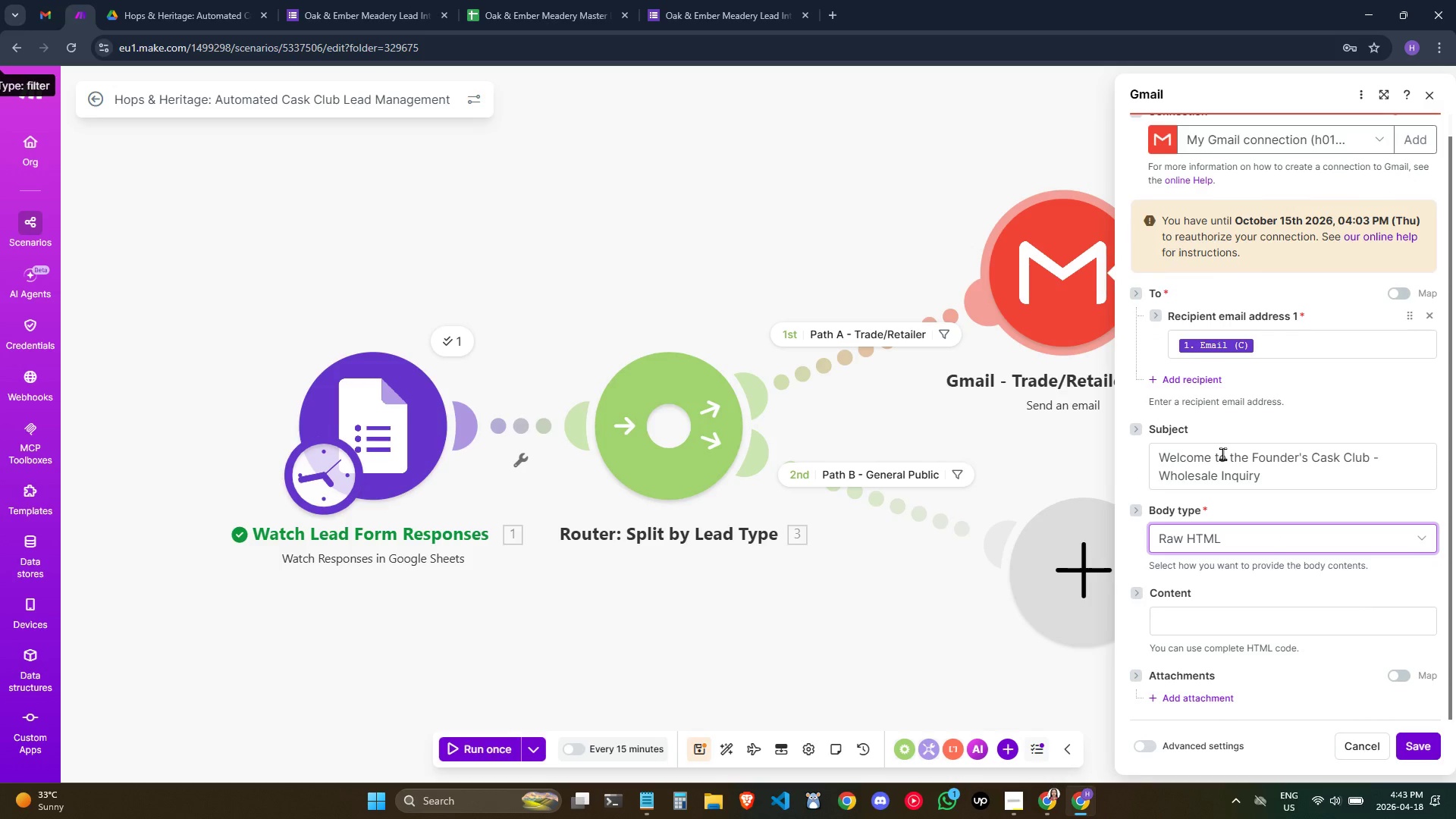 
scroll: coordinate [1222, 453], scroll_direction: down, amount: 1.0
 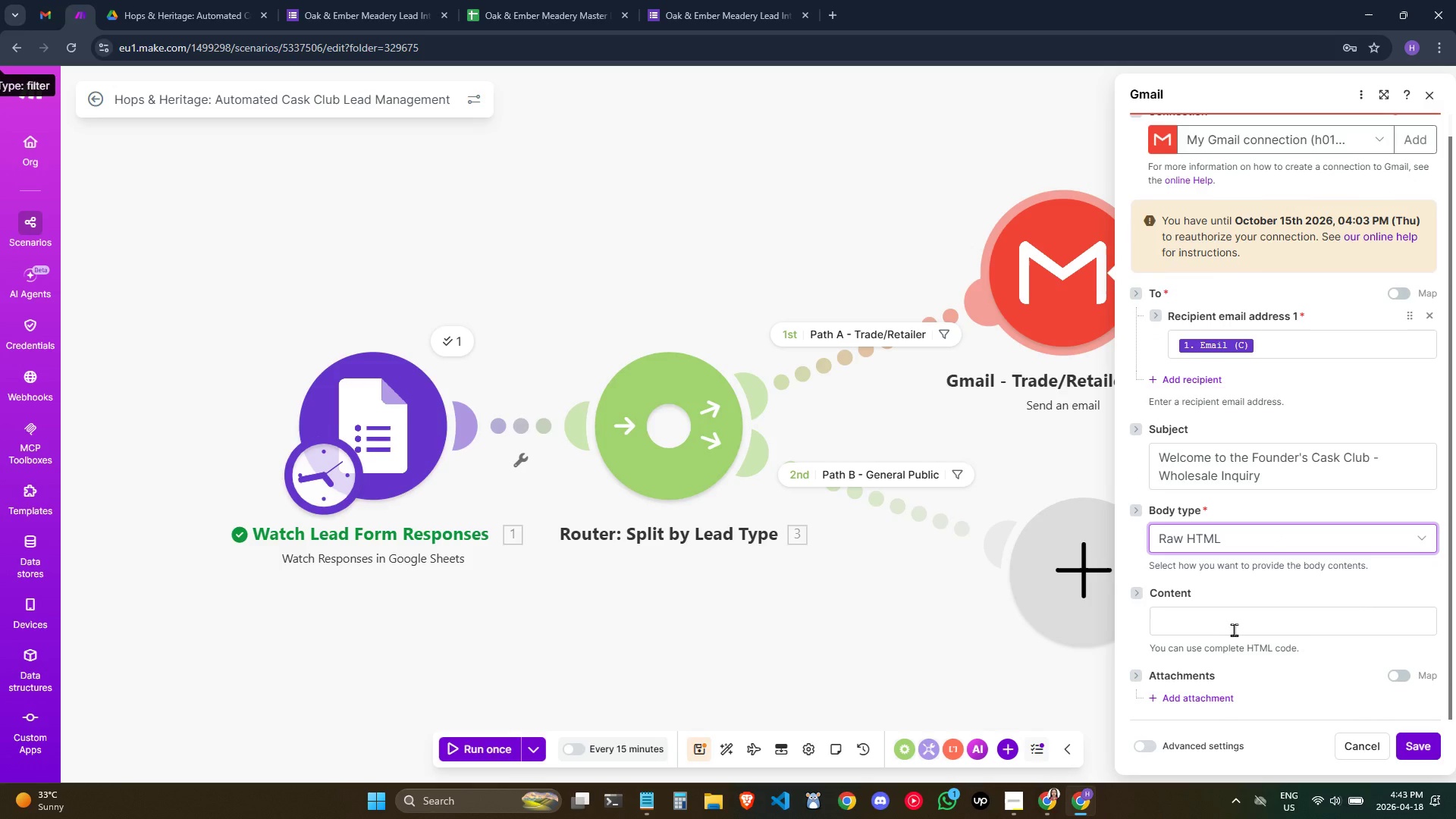 
left_click([1235, 625])
 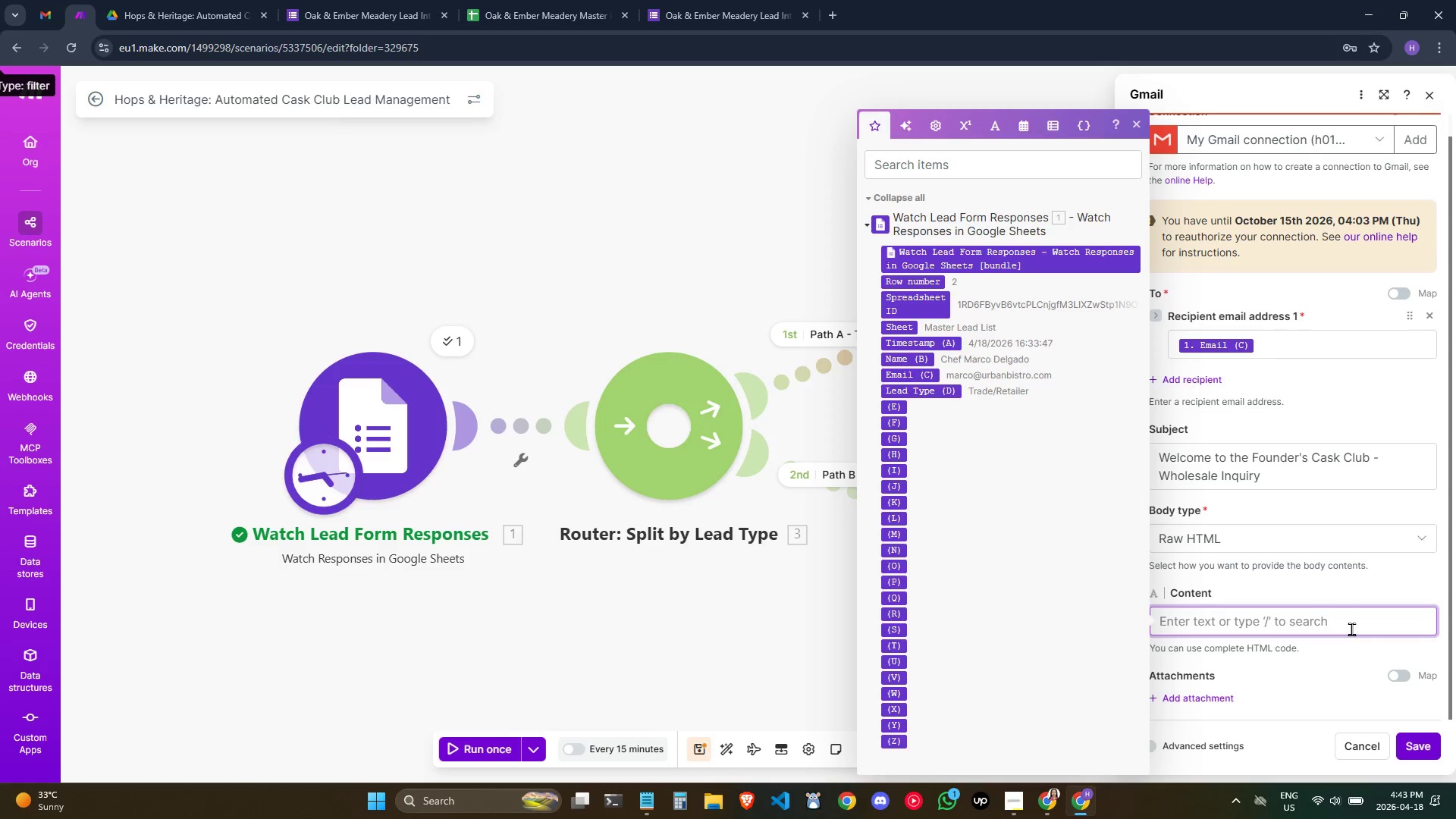 
wait(5.22)
 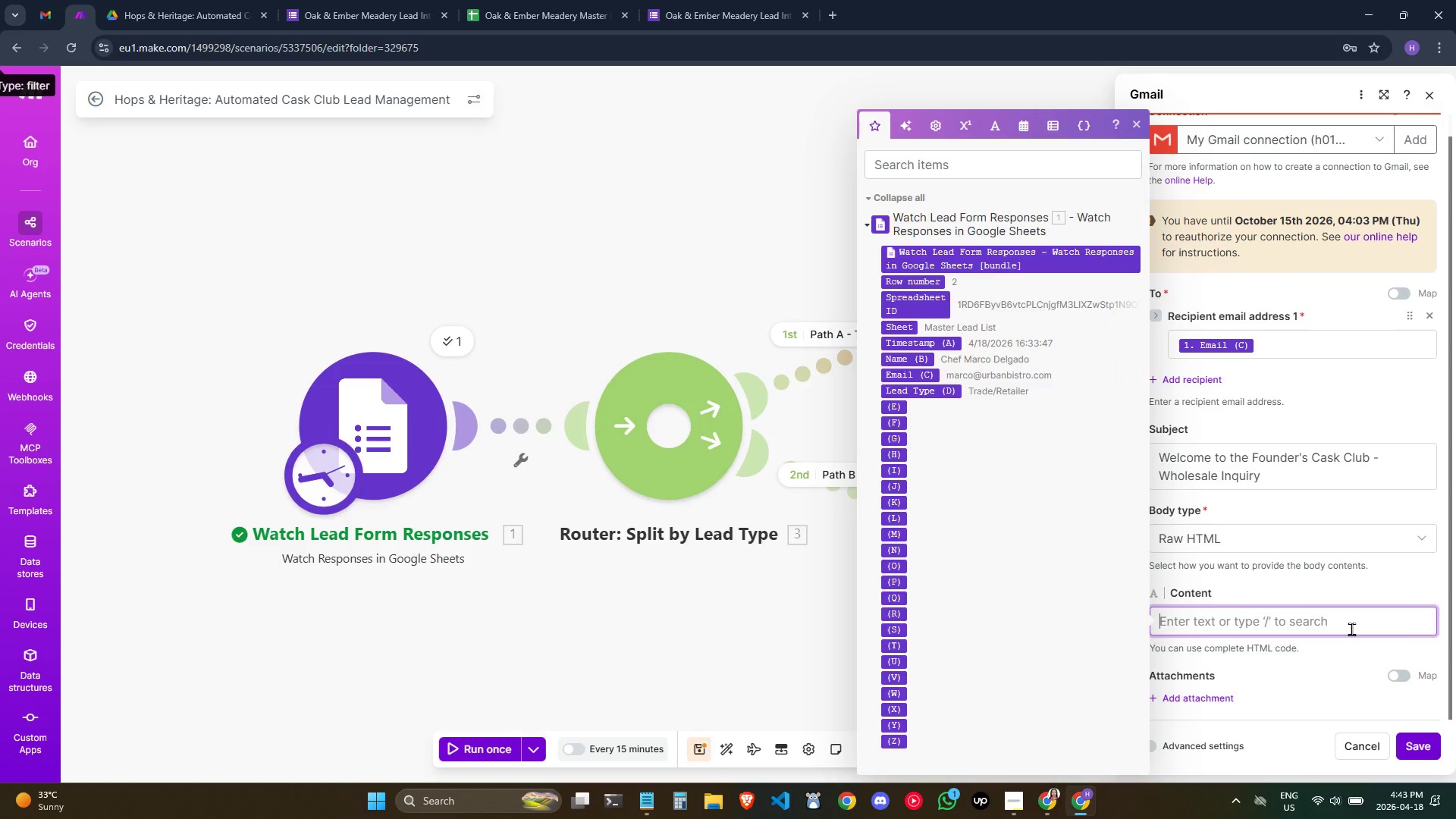 
key(Shift+ShiftLeft)
 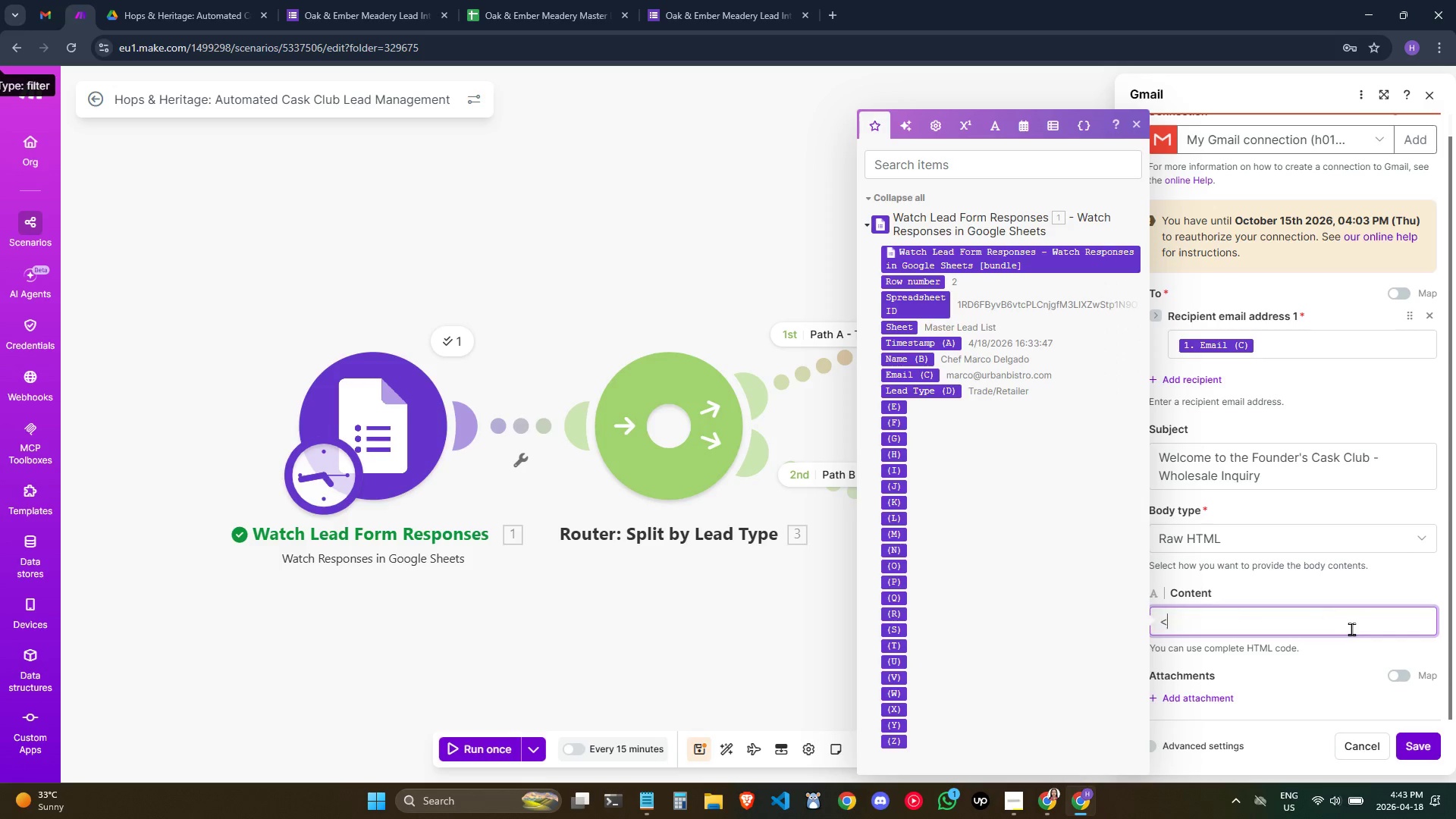 
key(Shift+Comma)
 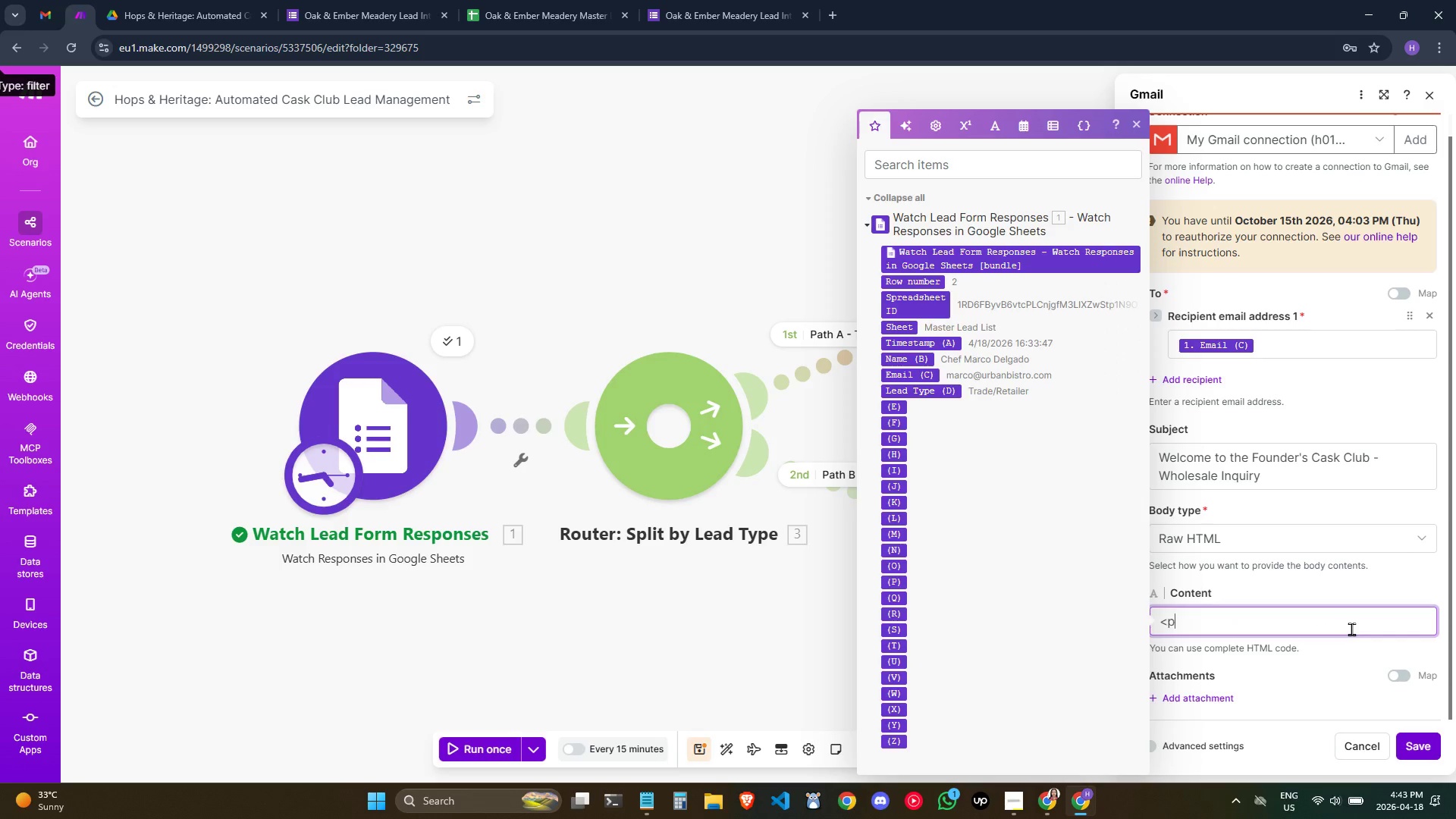 
key(P)
 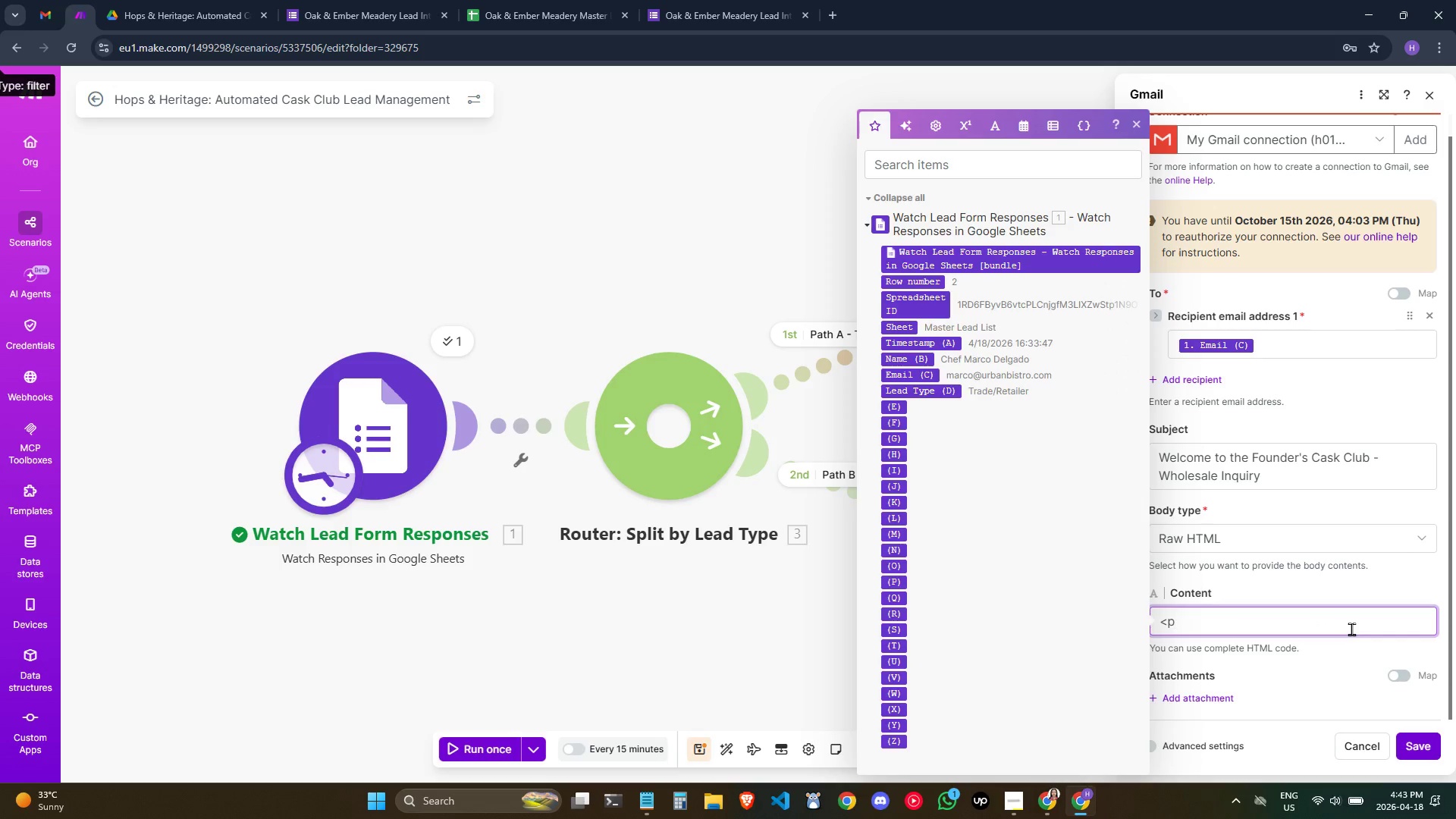 
key(Shift+Period)
 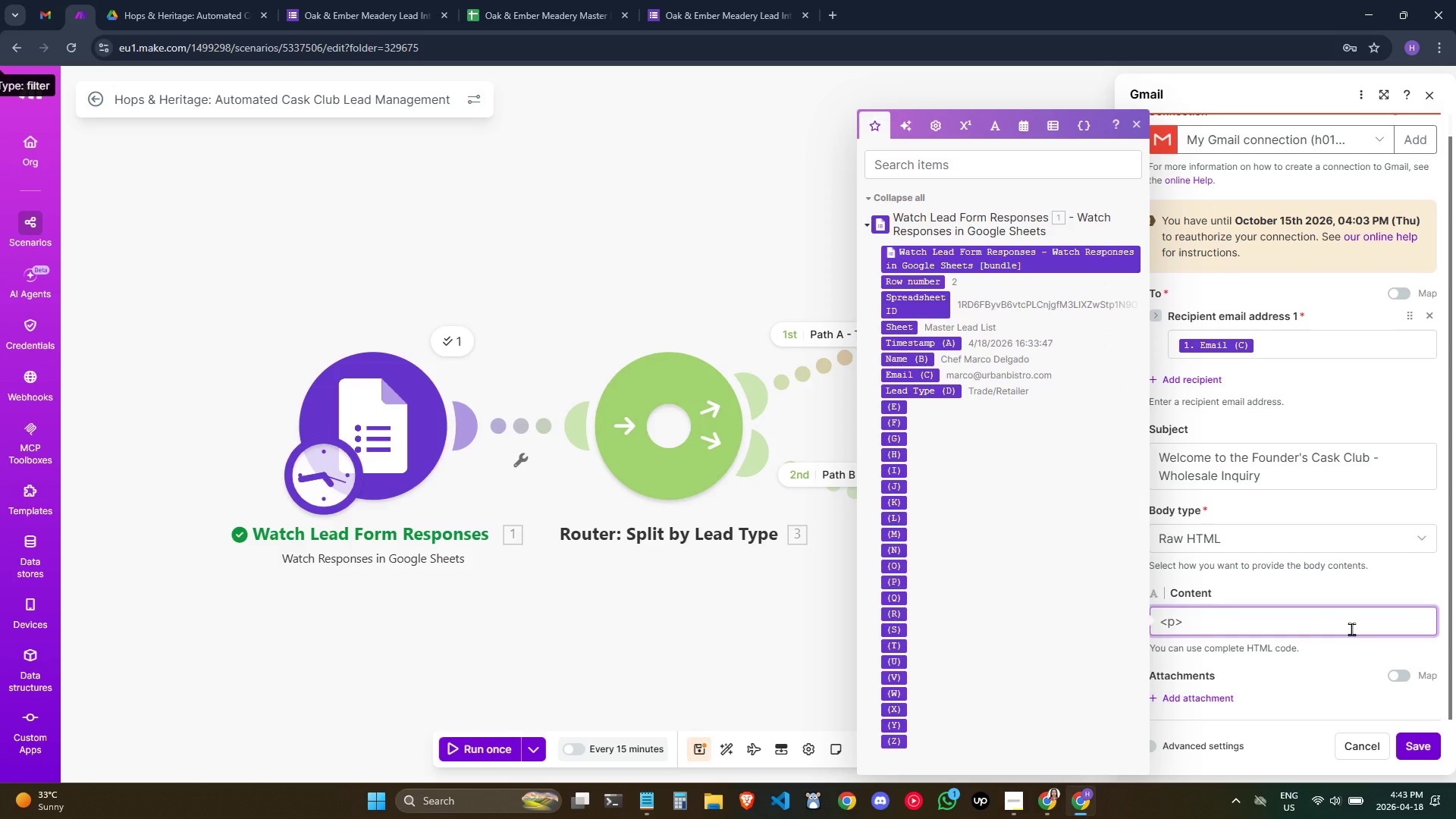 
key(Enter)
 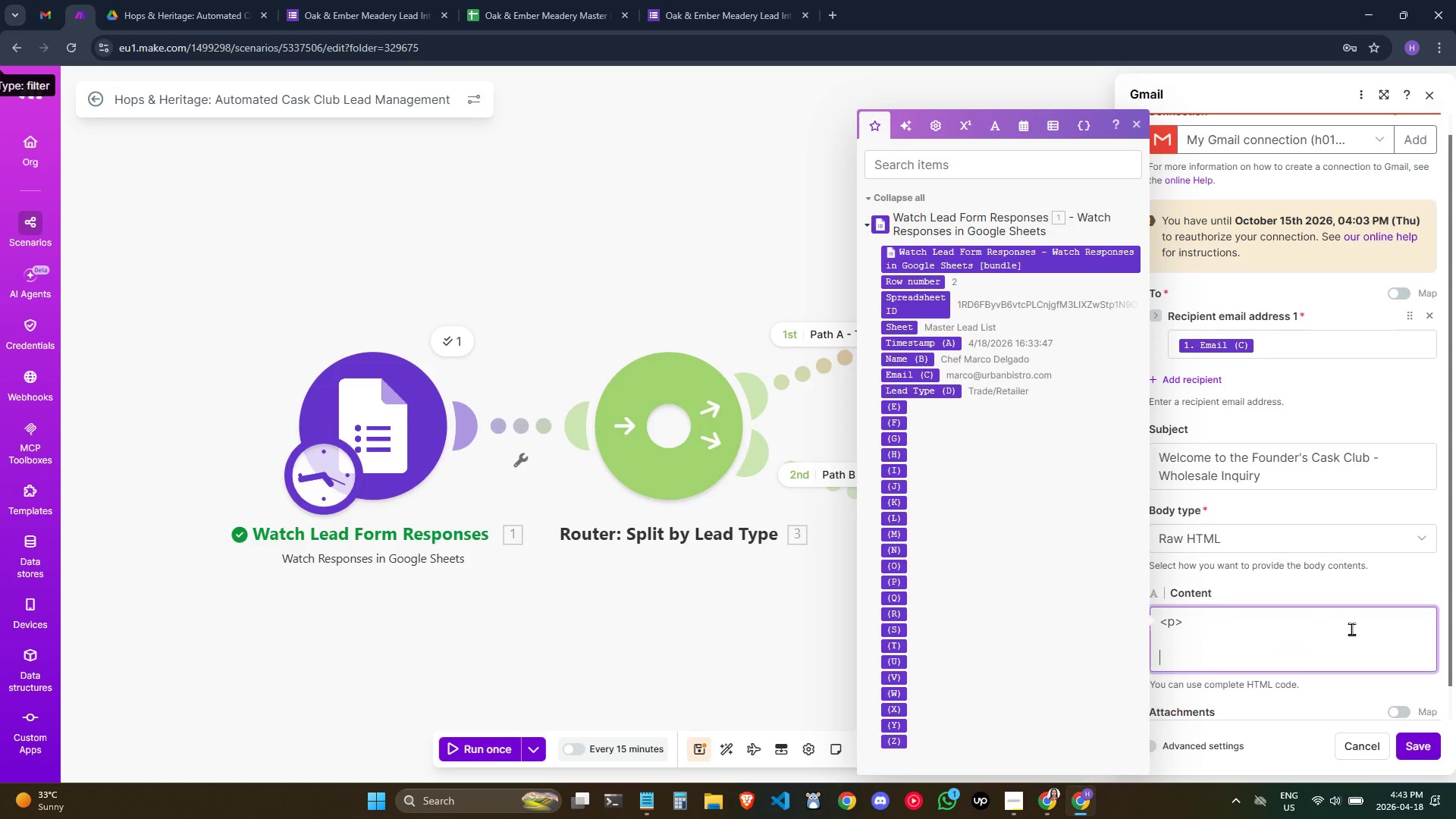 
key(Enter)
 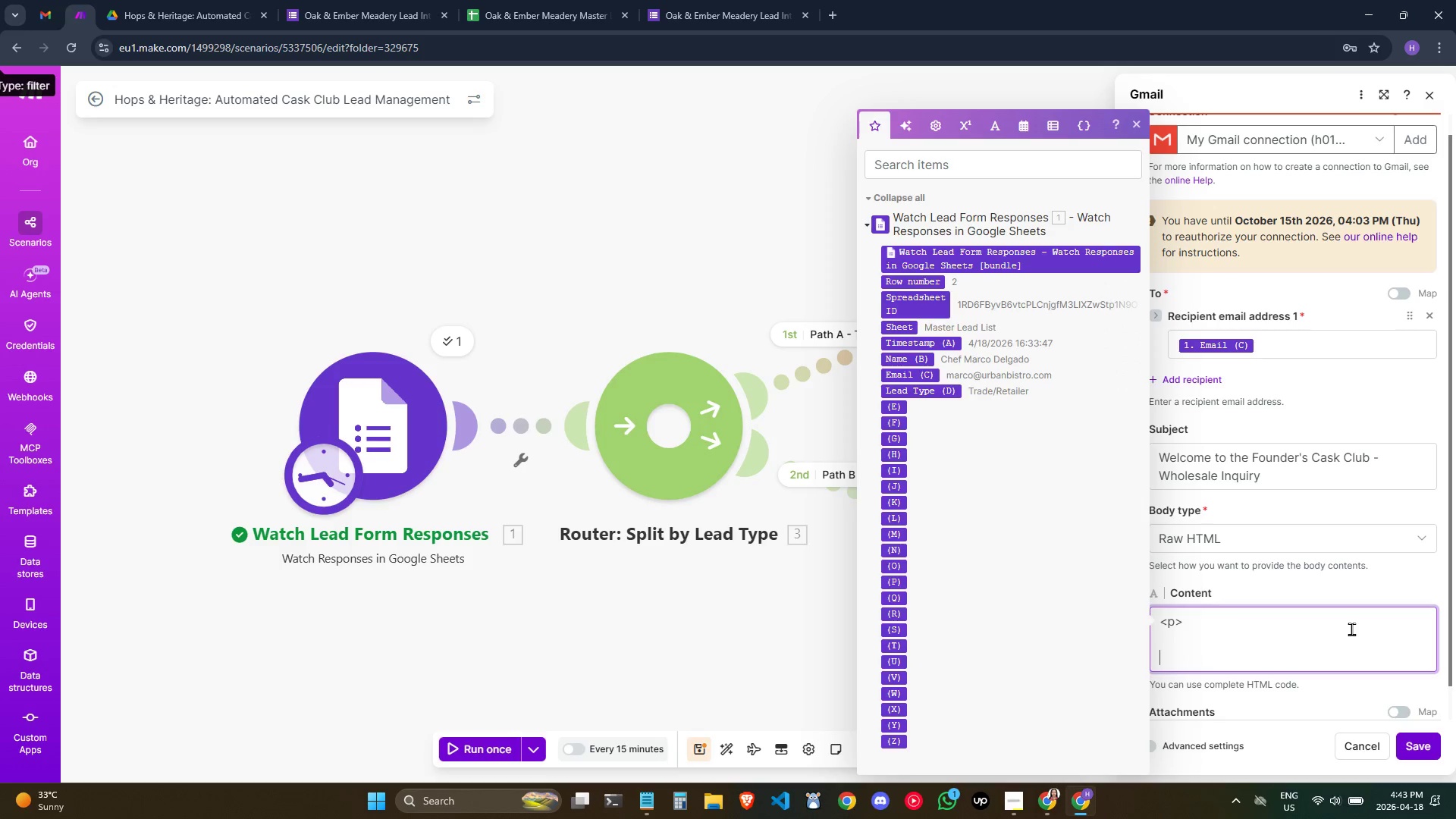 
key(Enter)
 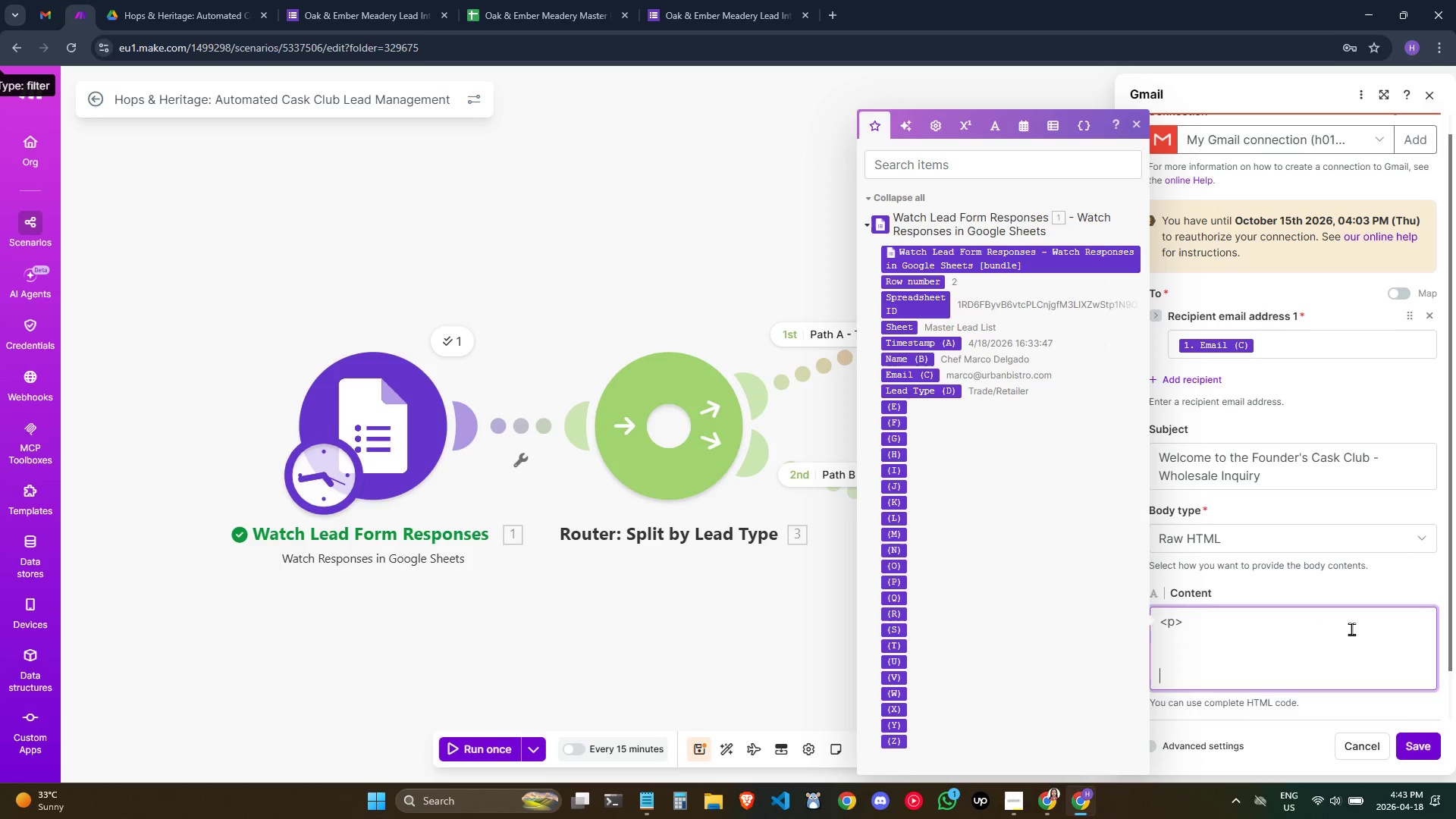 
key(Enter)
 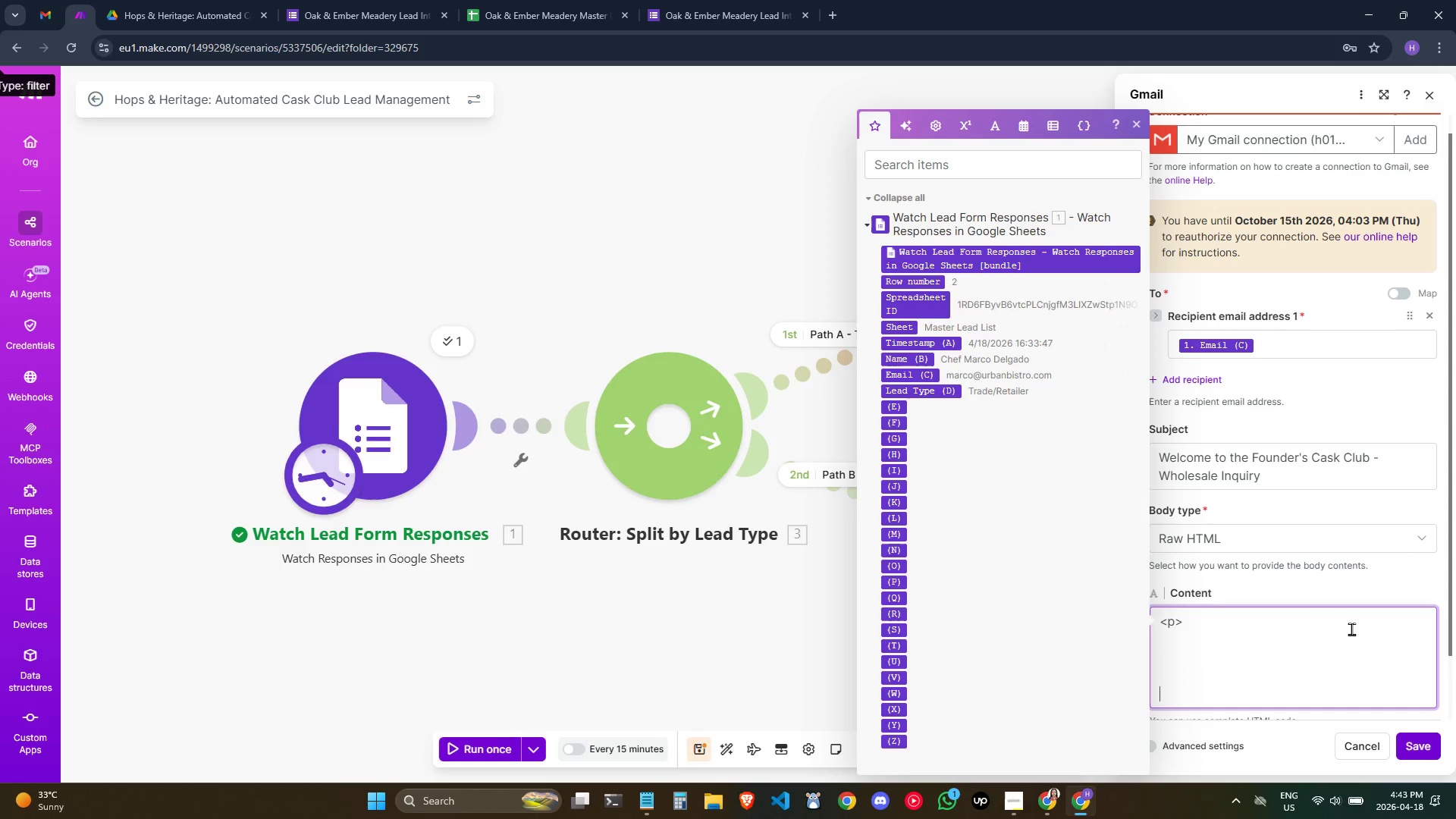 
key(ArrowUp)
 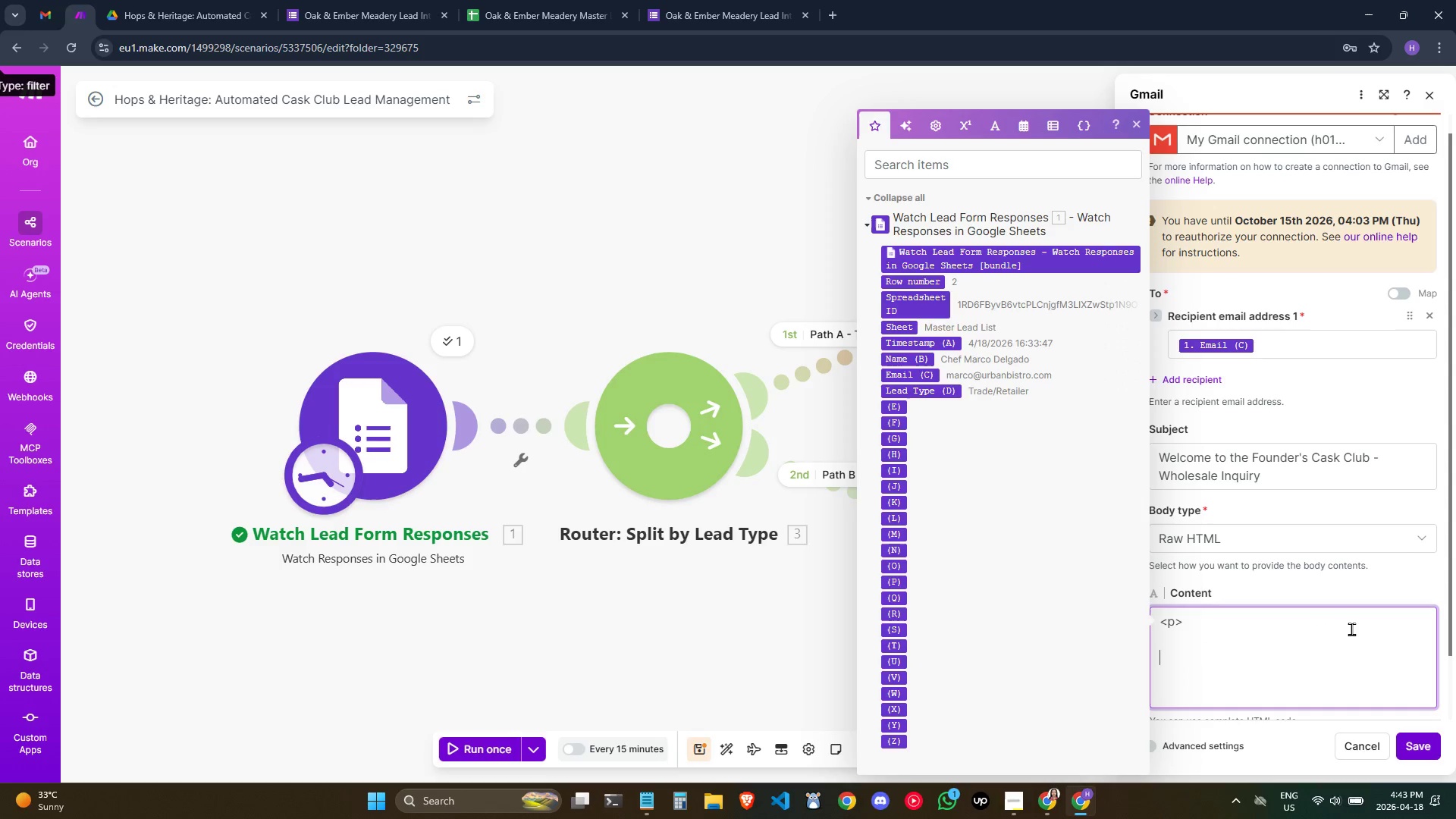 
key(ArrowUp)
 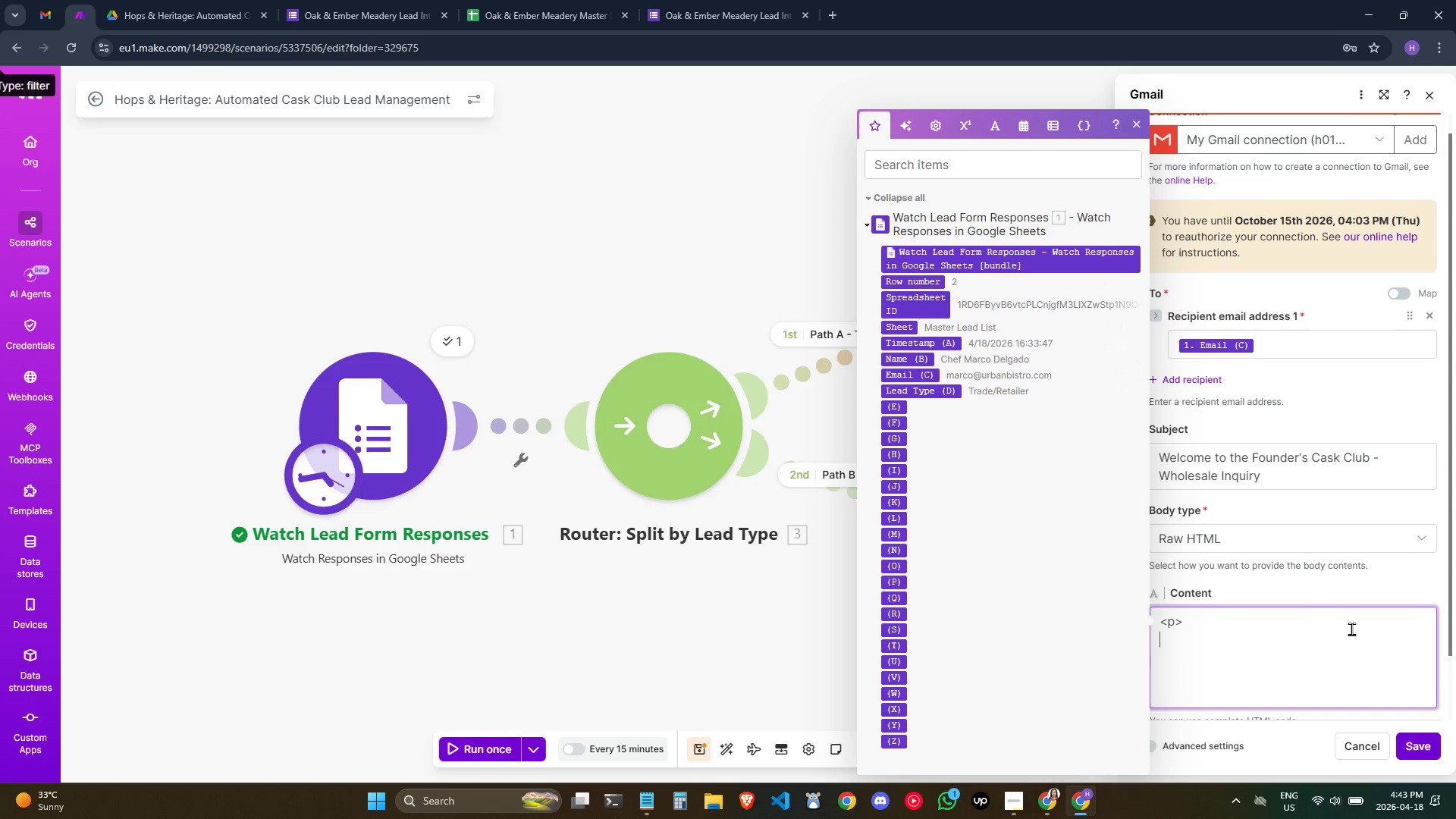 
key(ArrowUp)
 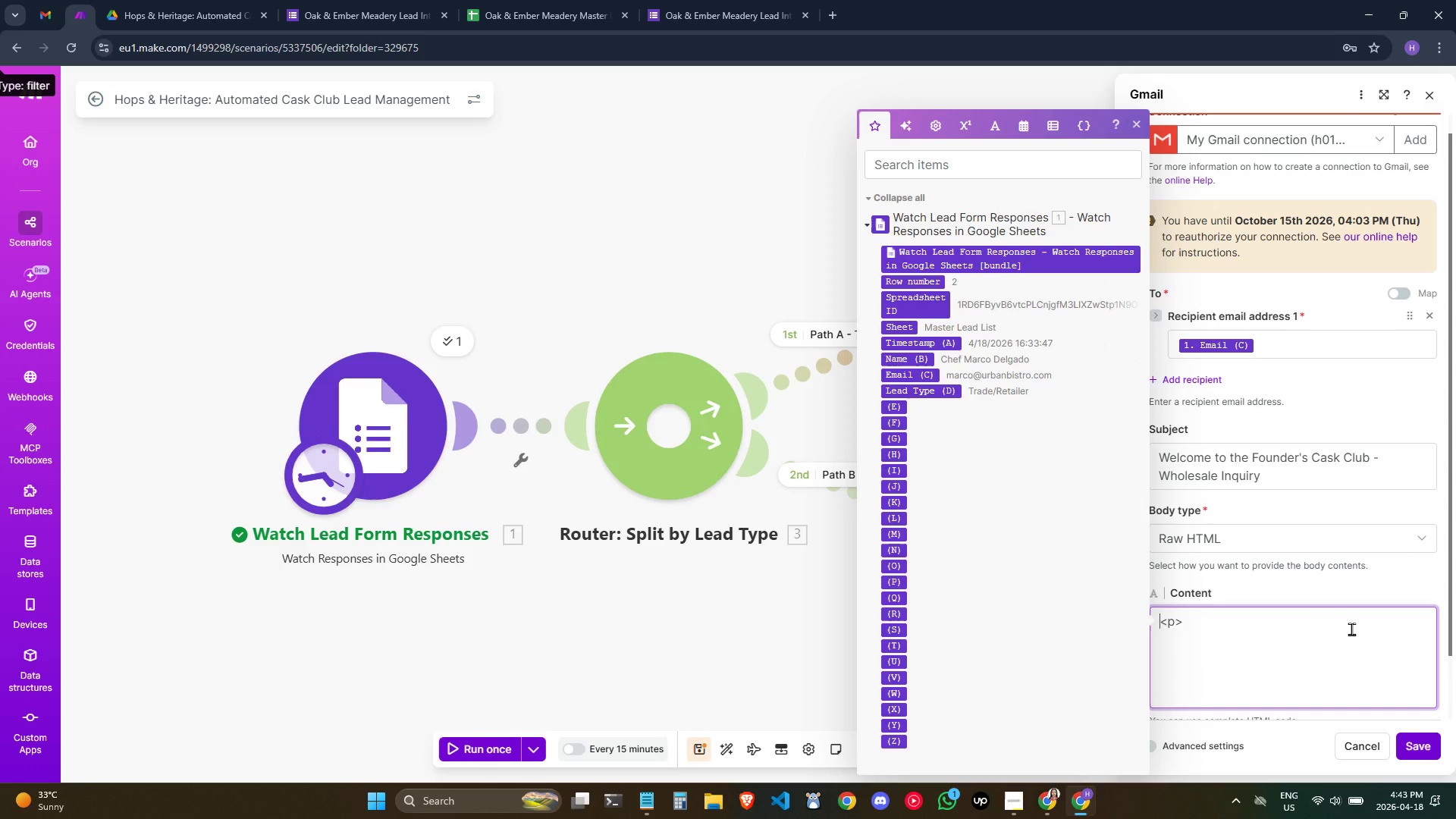 
key(ArrowUp)
 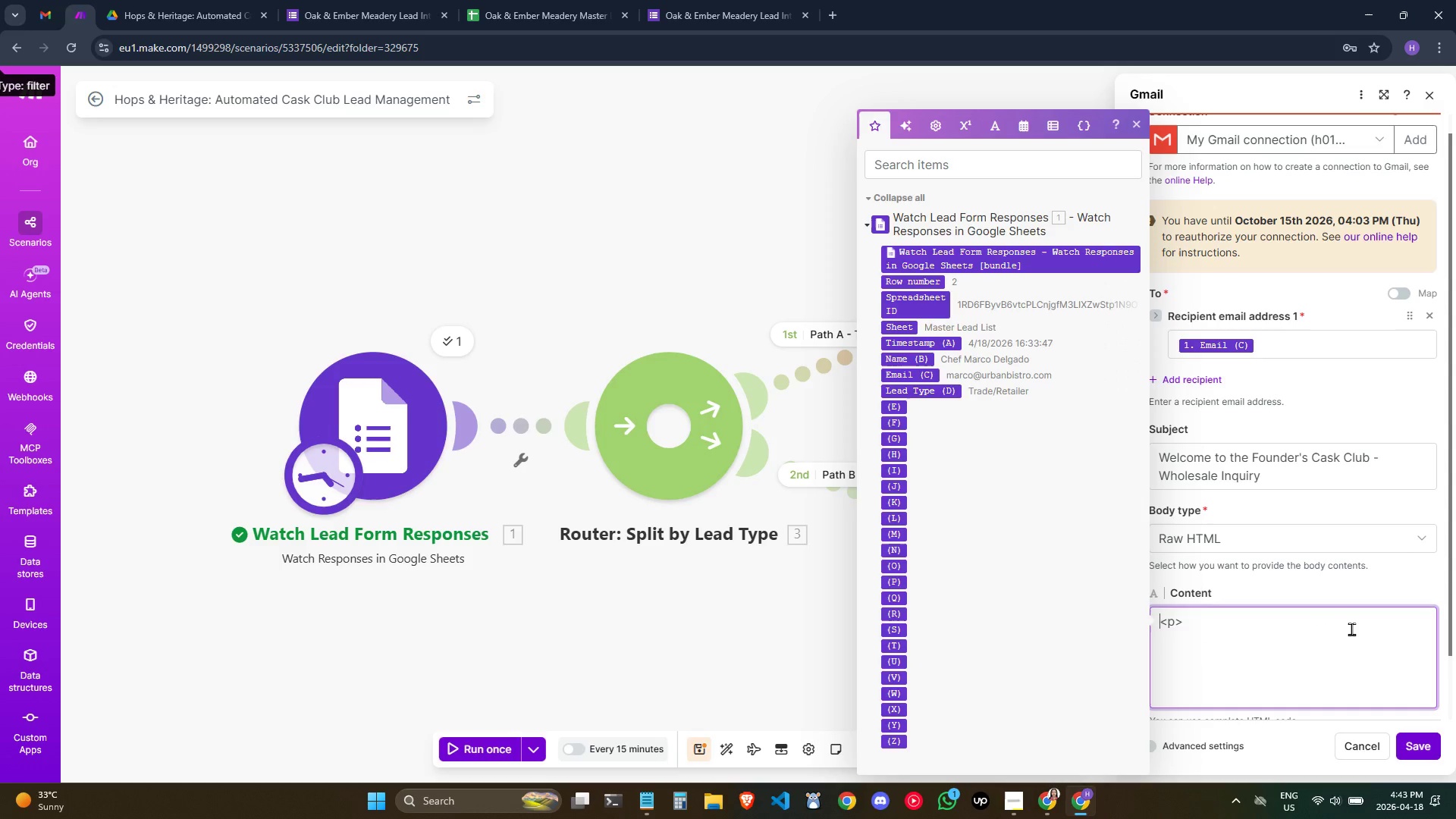 
key(ArrowUp)
 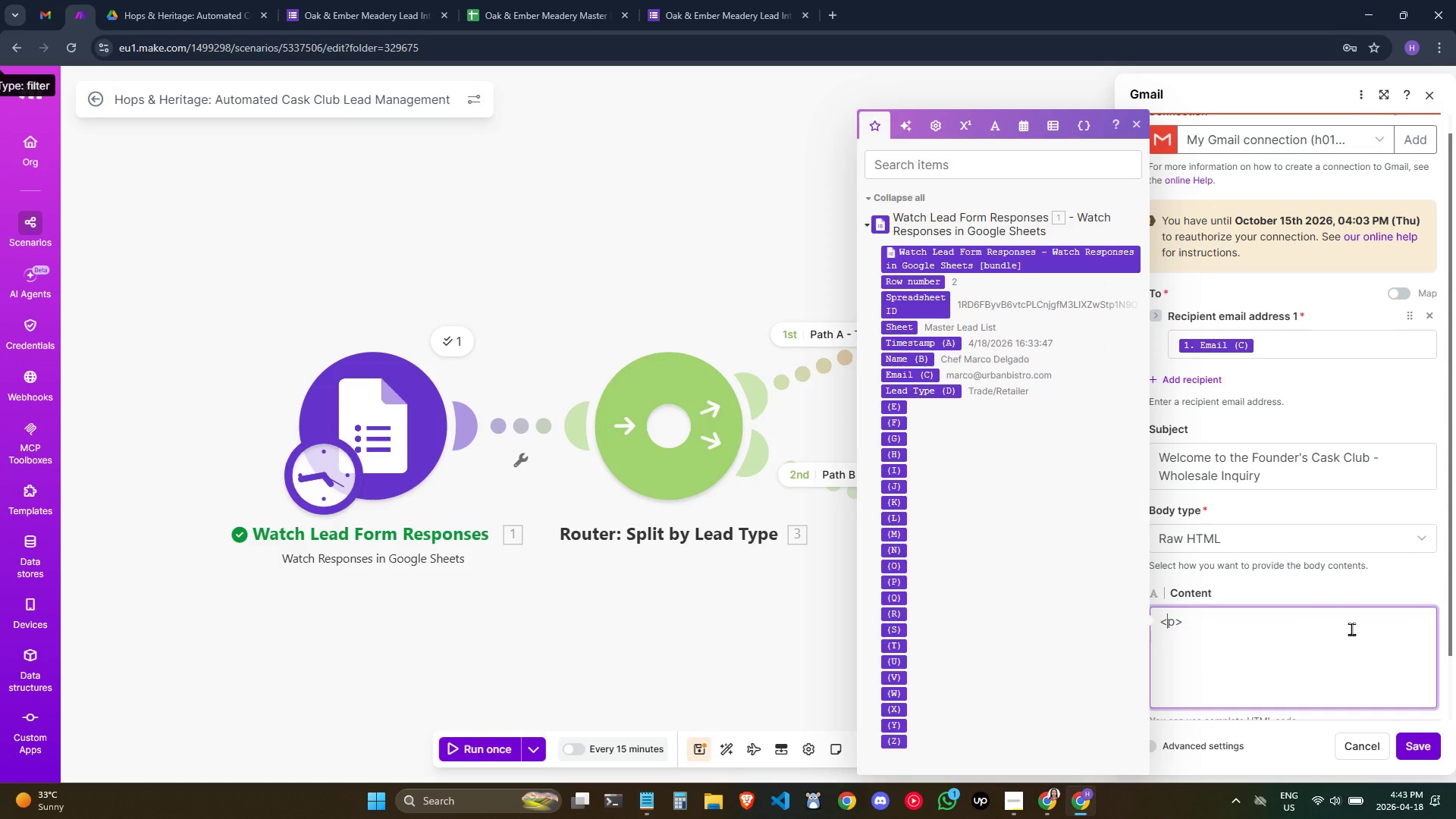 
key(ArrowRight)
 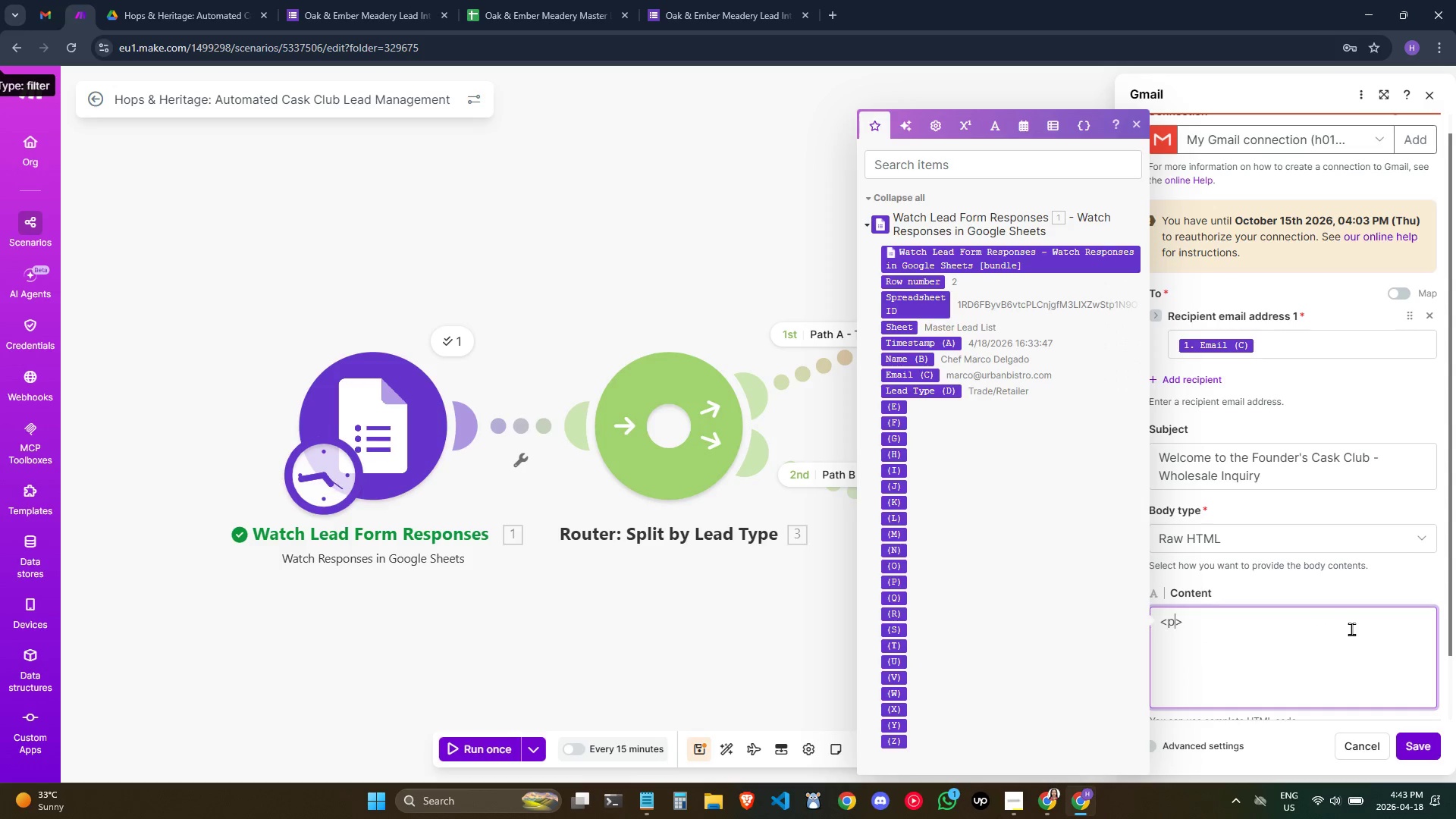 
key(ArrowRight)
 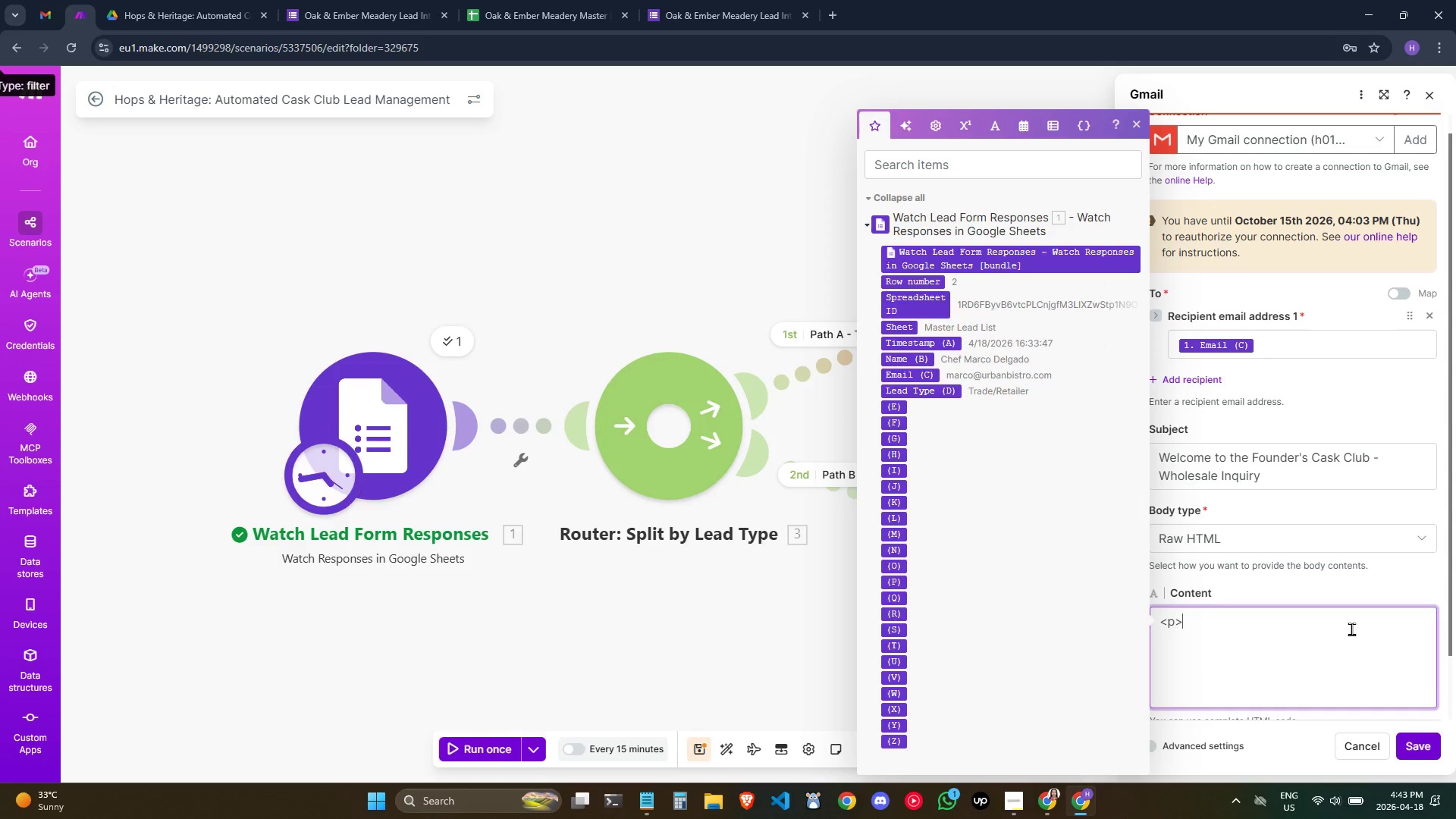 
key(ArrowRight)
 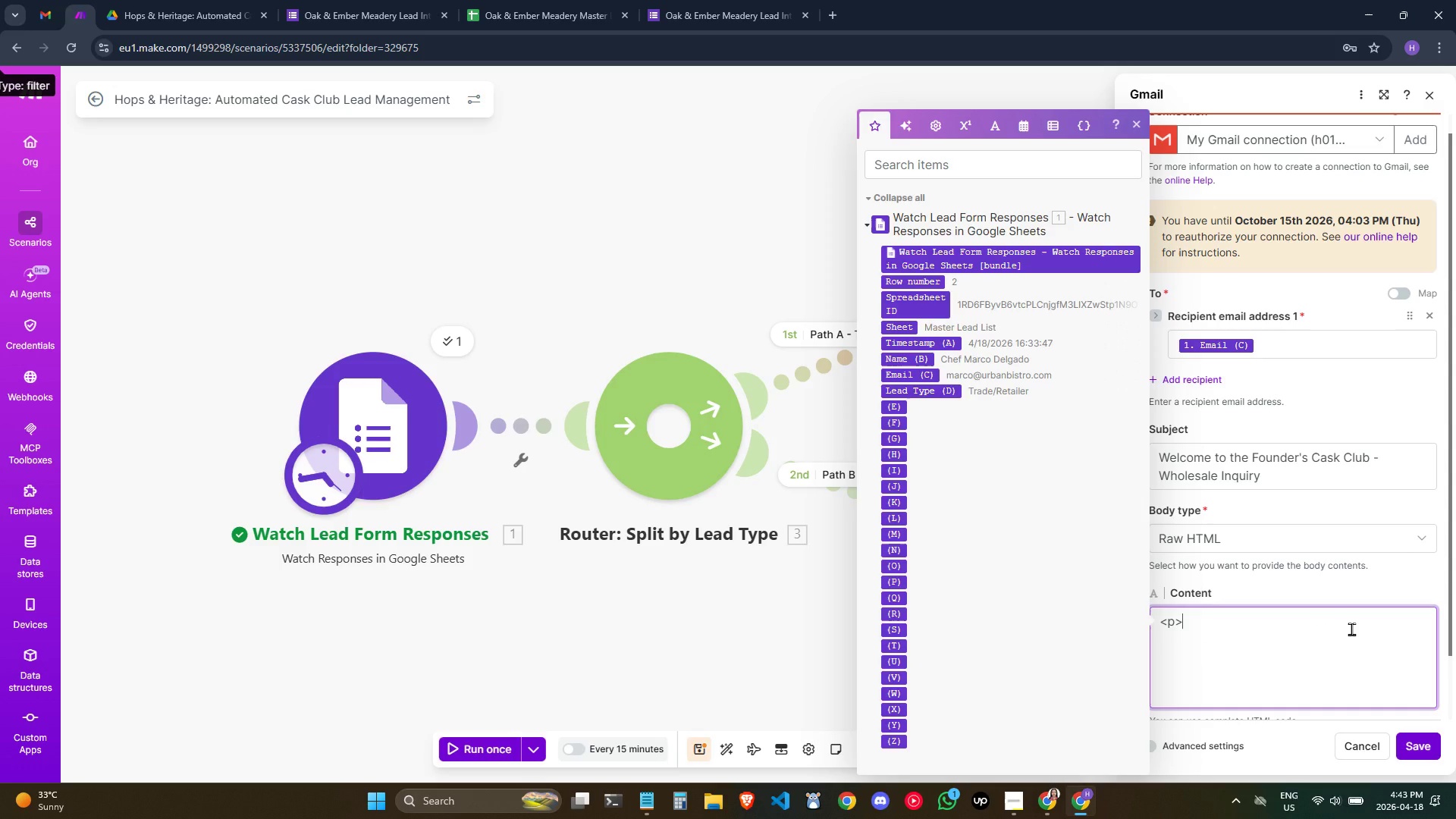 
type(Hi )
 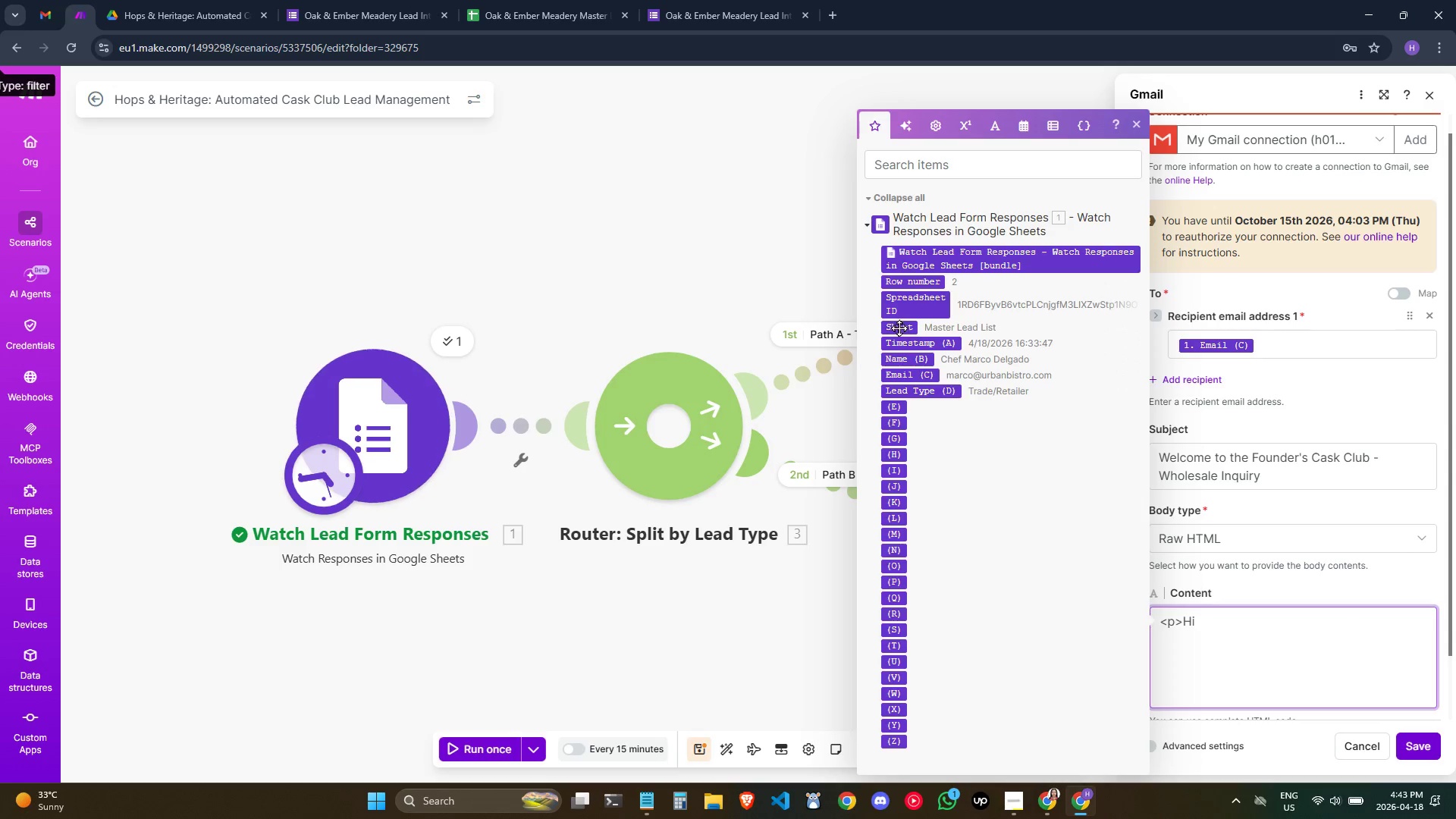 
wait(5.69)
 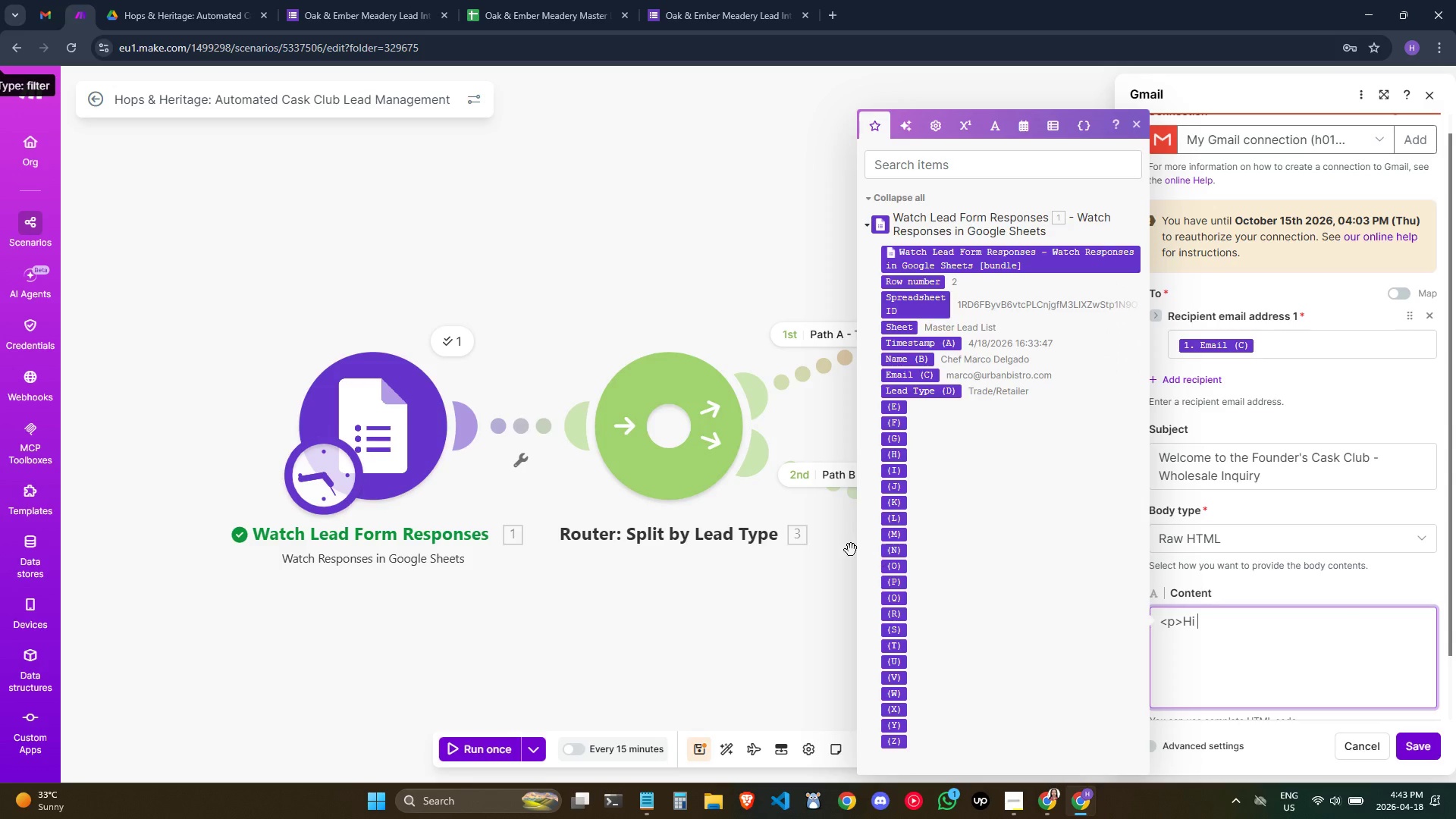 
left_click([908, 358])
 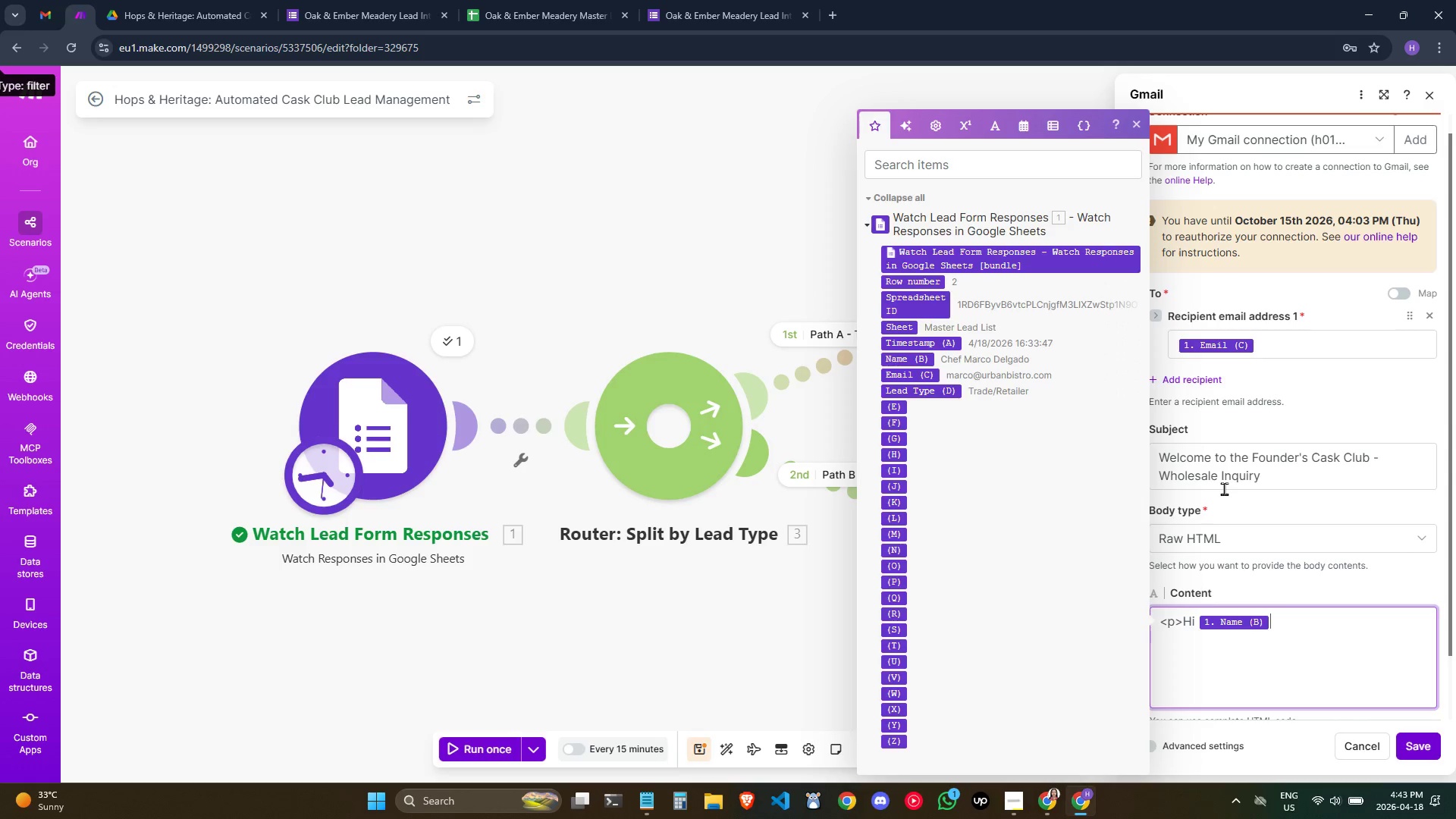 
key(Comma)
 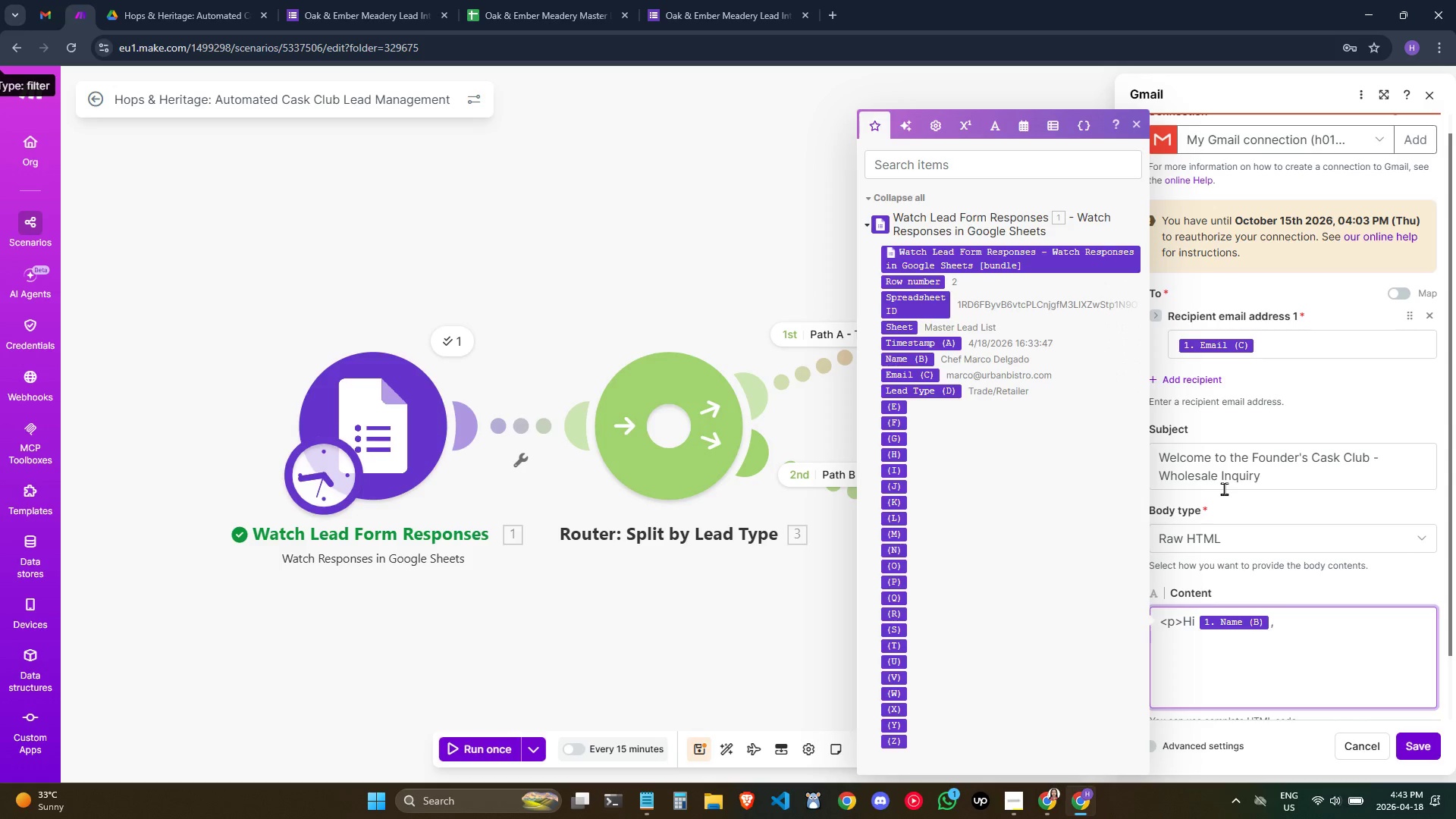 
key(Shift+ShiftLeft)
 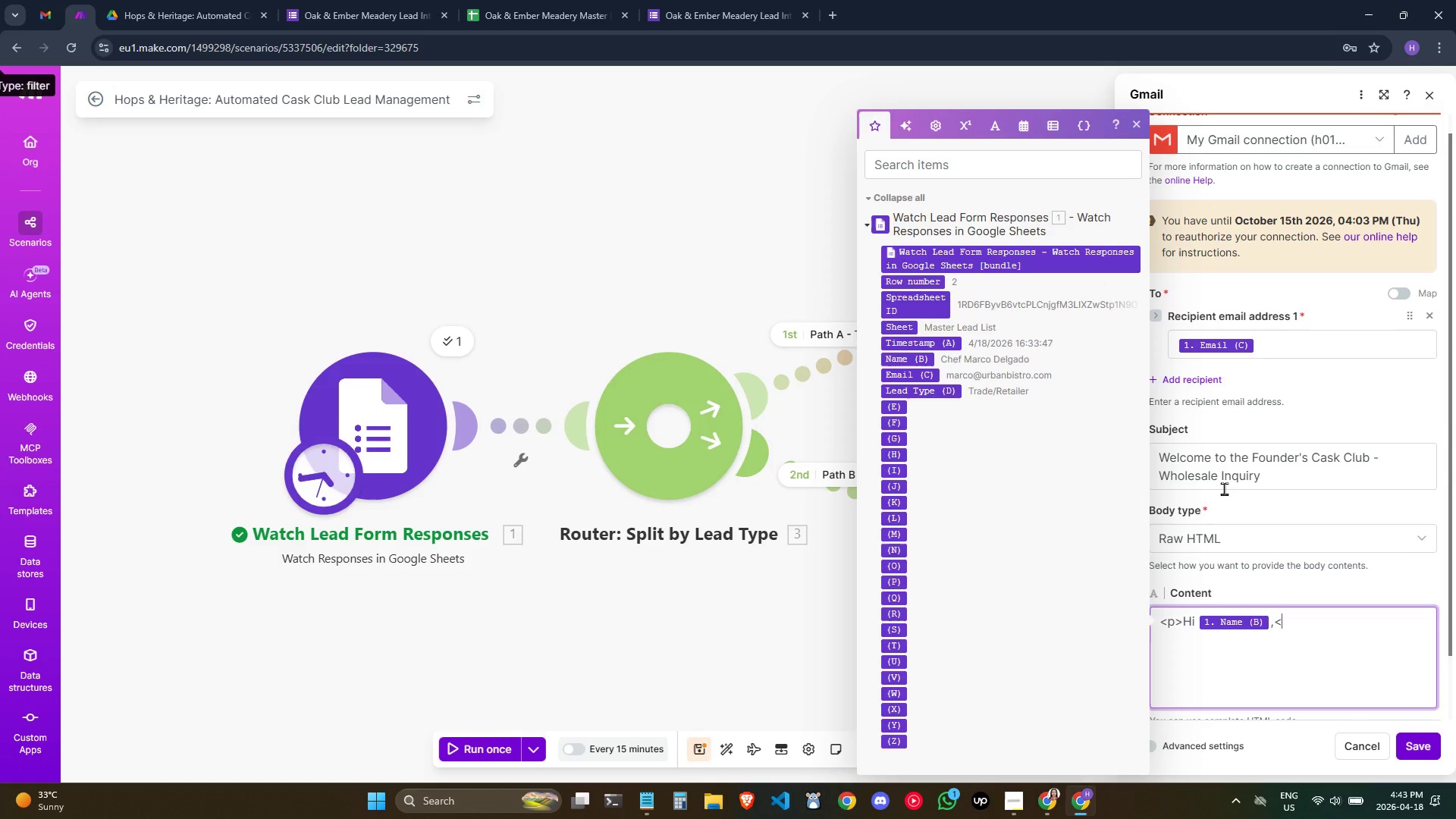 
key(Shift+Comma)
 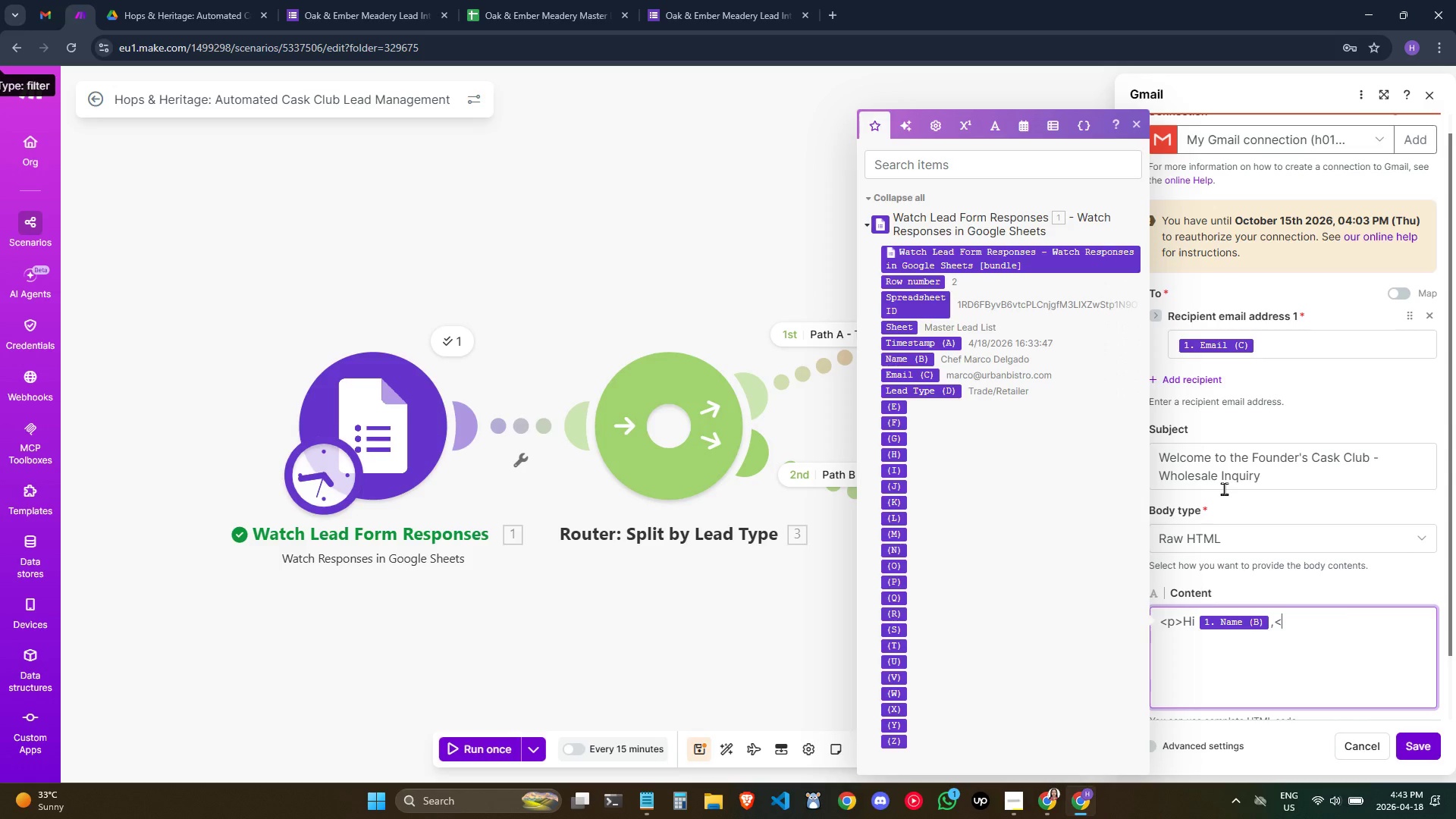 
key(Slash)
 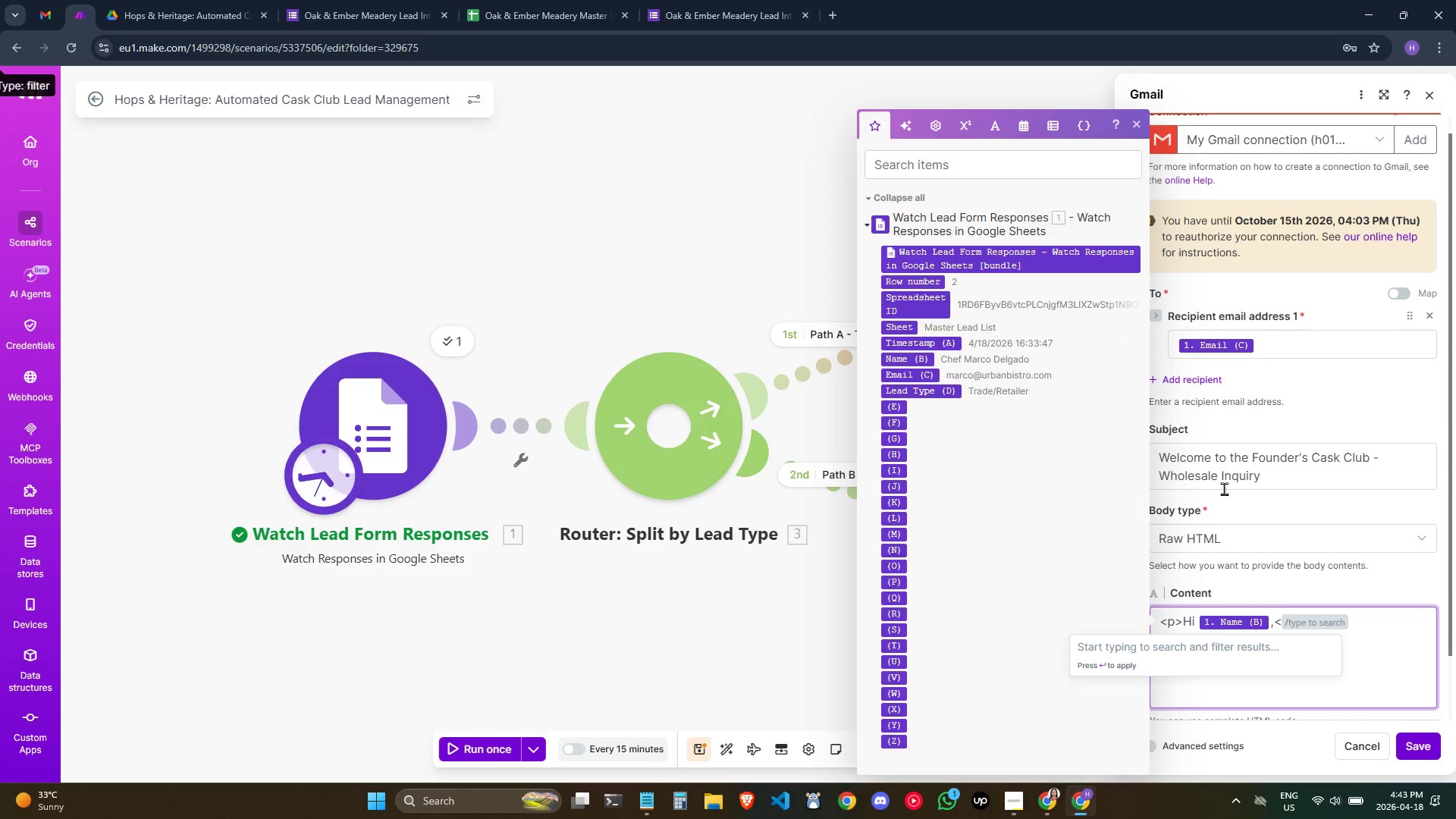 
key(Backspace)
 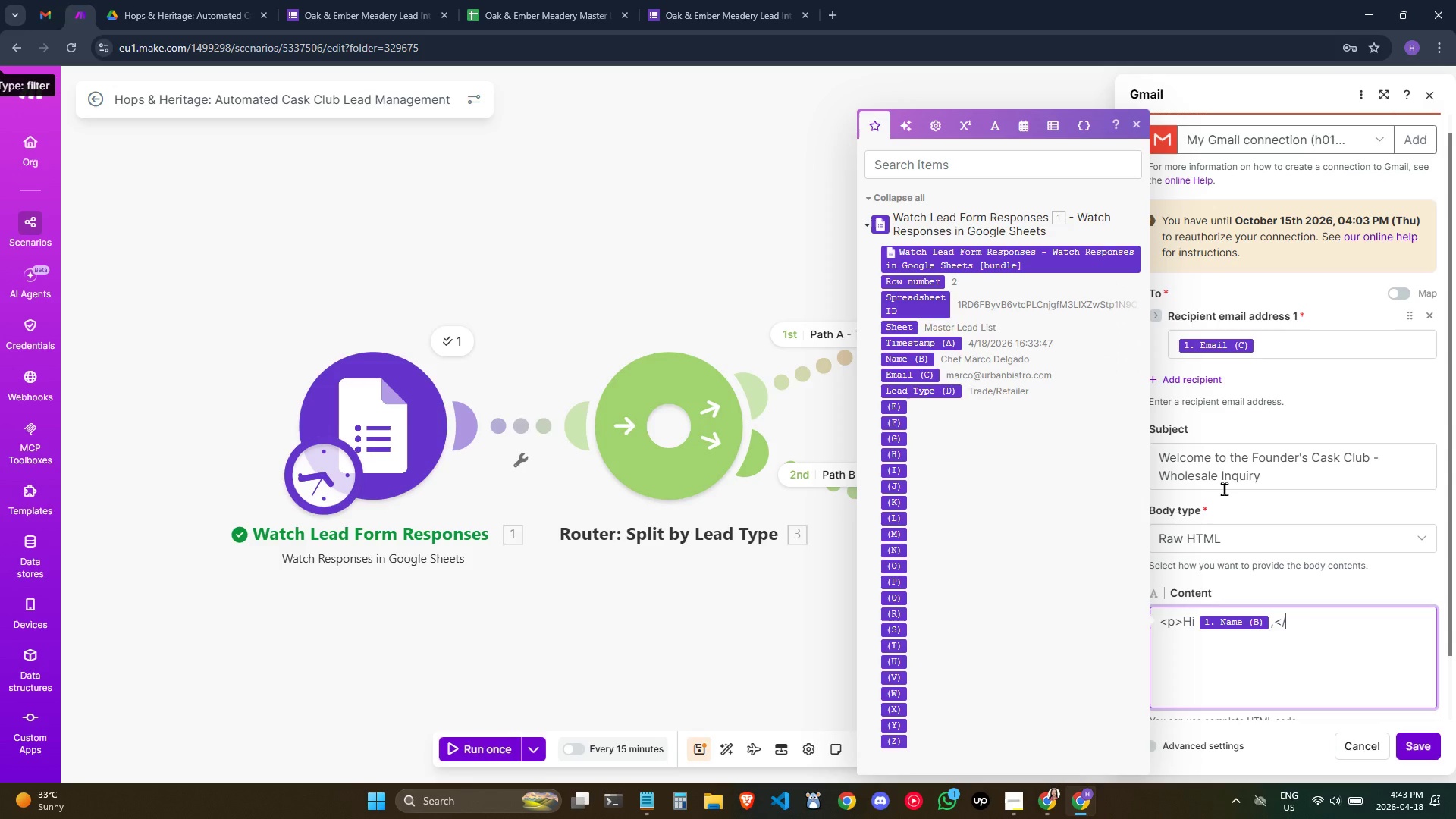 
key(P)
 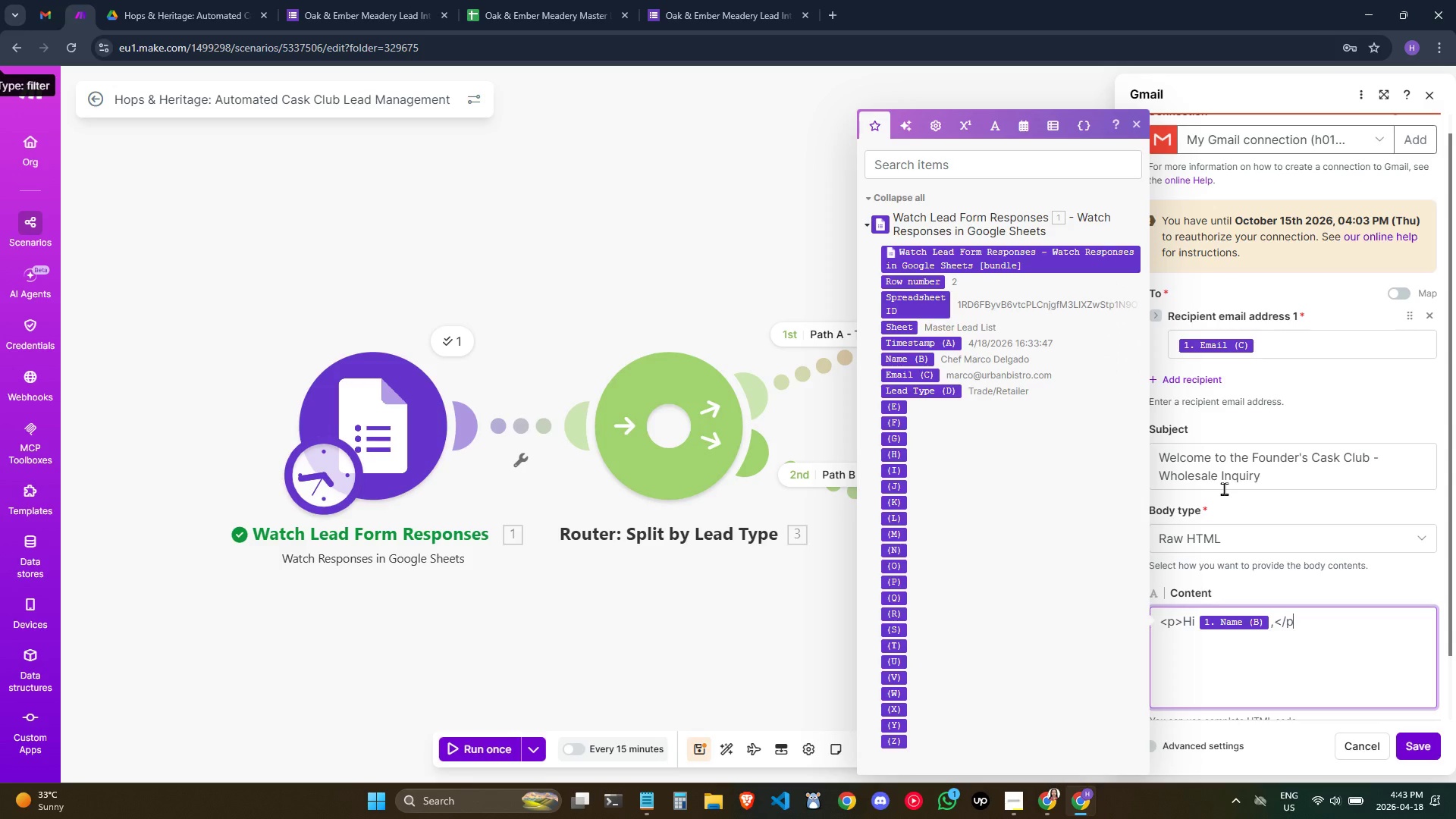 
key(Shift+Slash)
 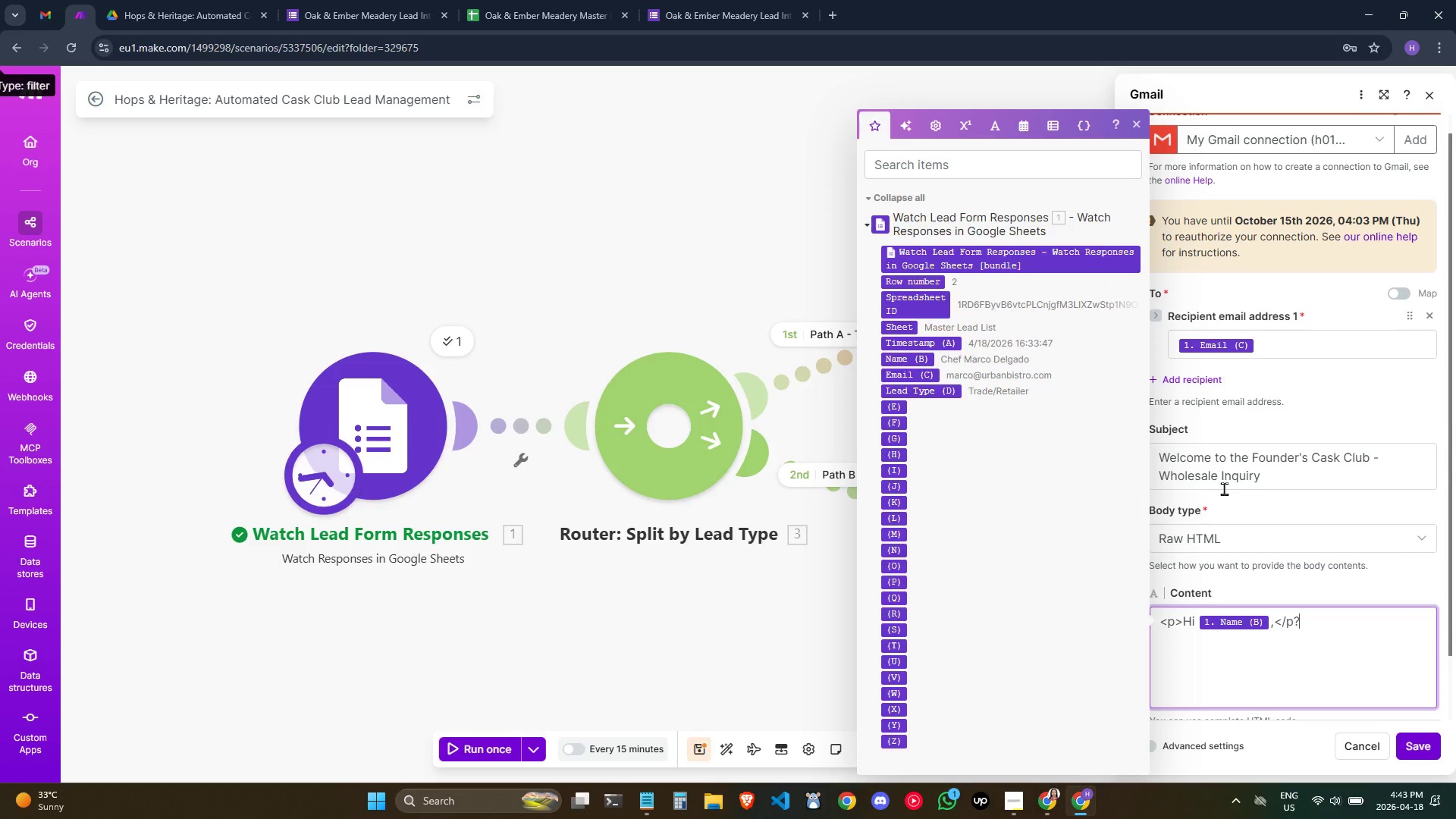 
key(Backspace)
 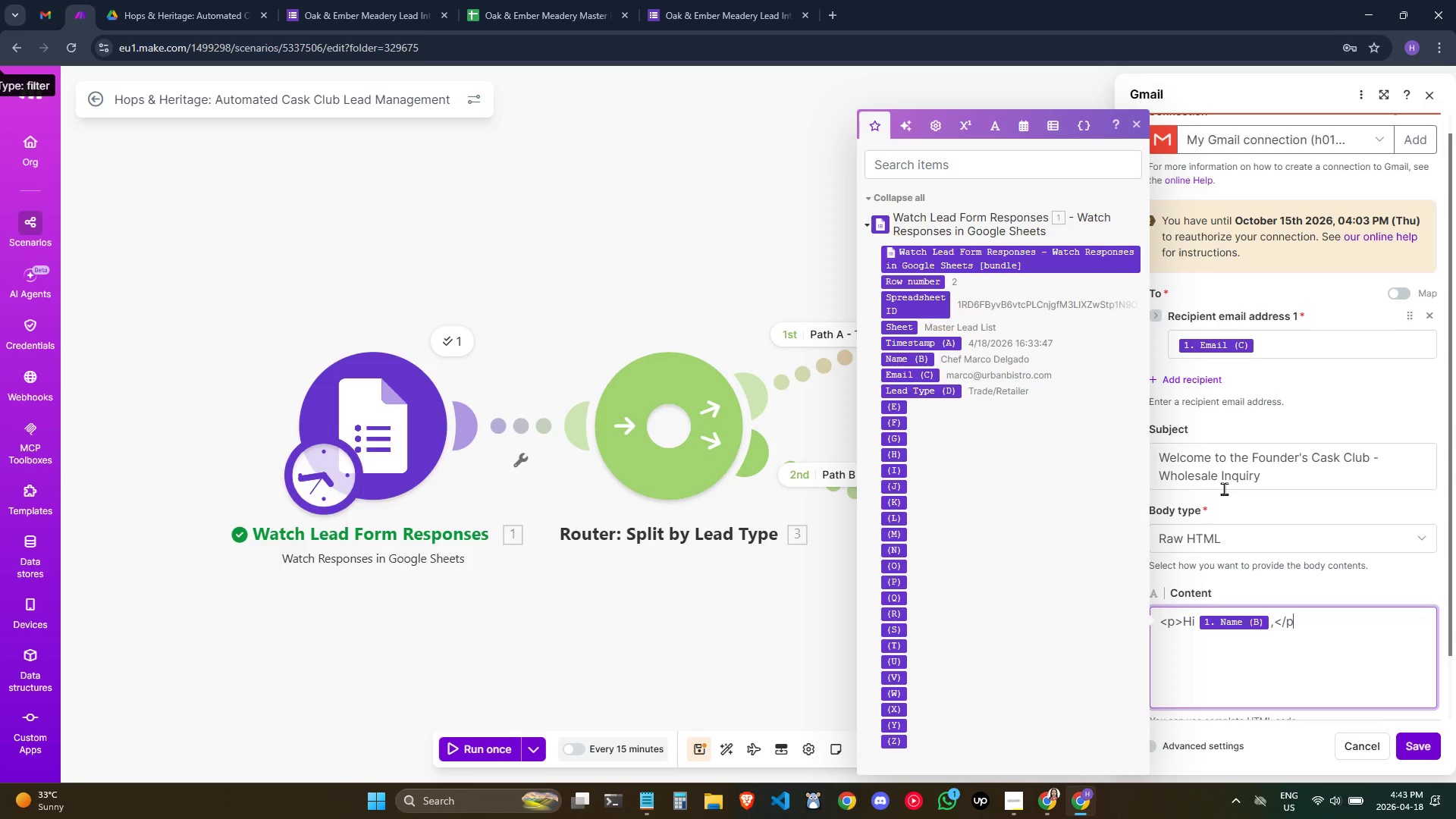 
key(Shift+ShiftLeft)
 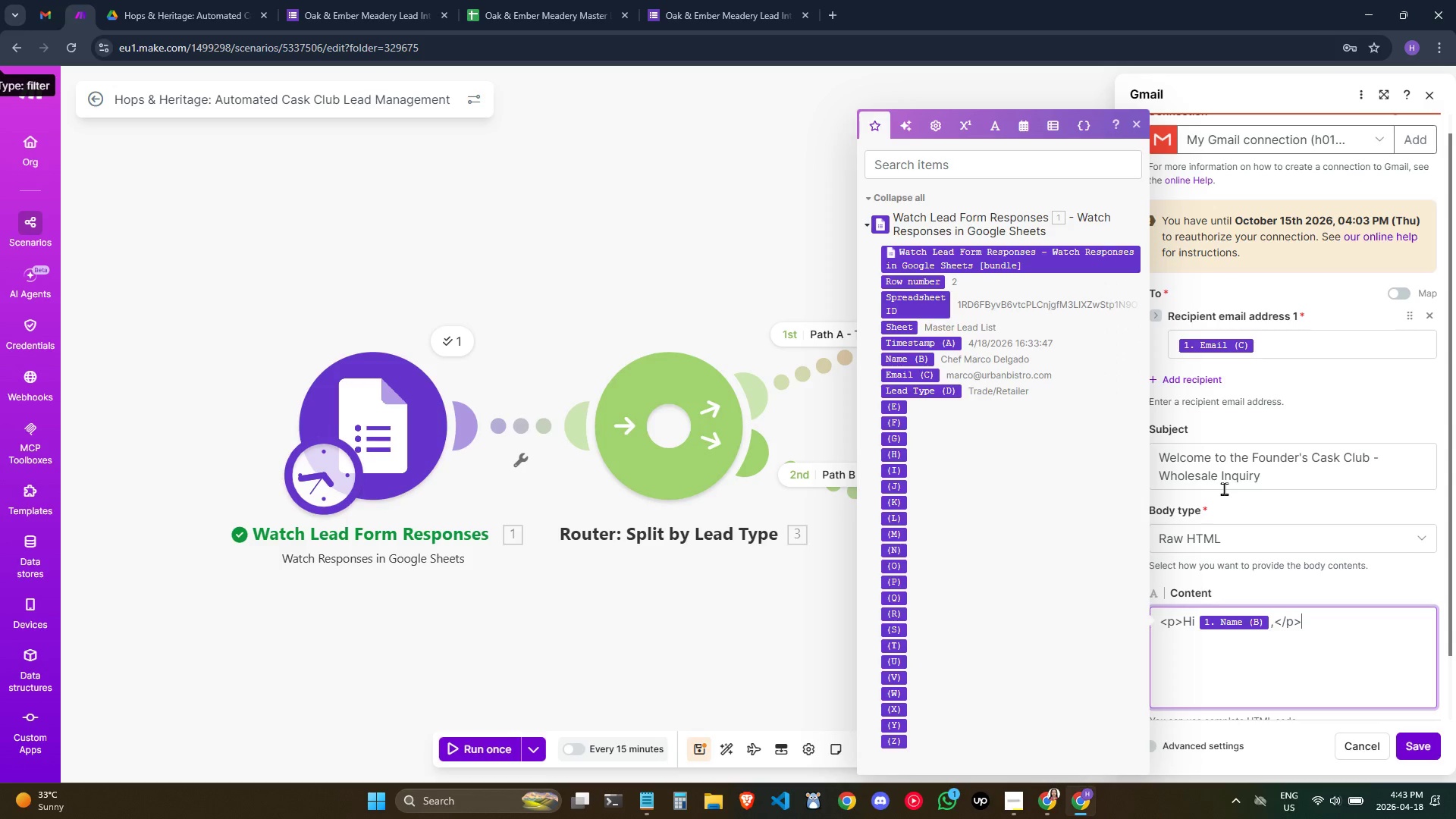 
key(Shift+Period)
 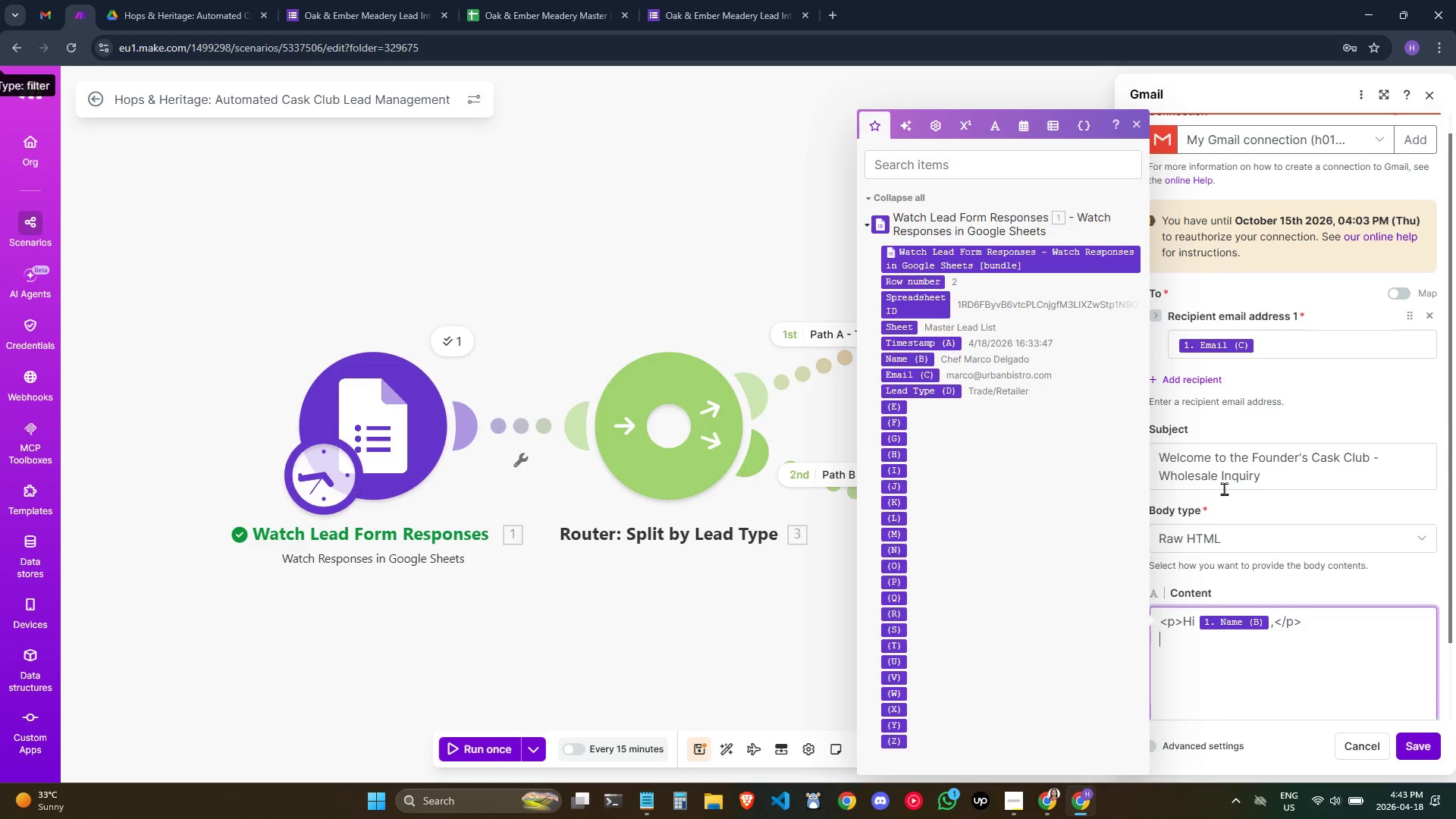 
key(Enter)
 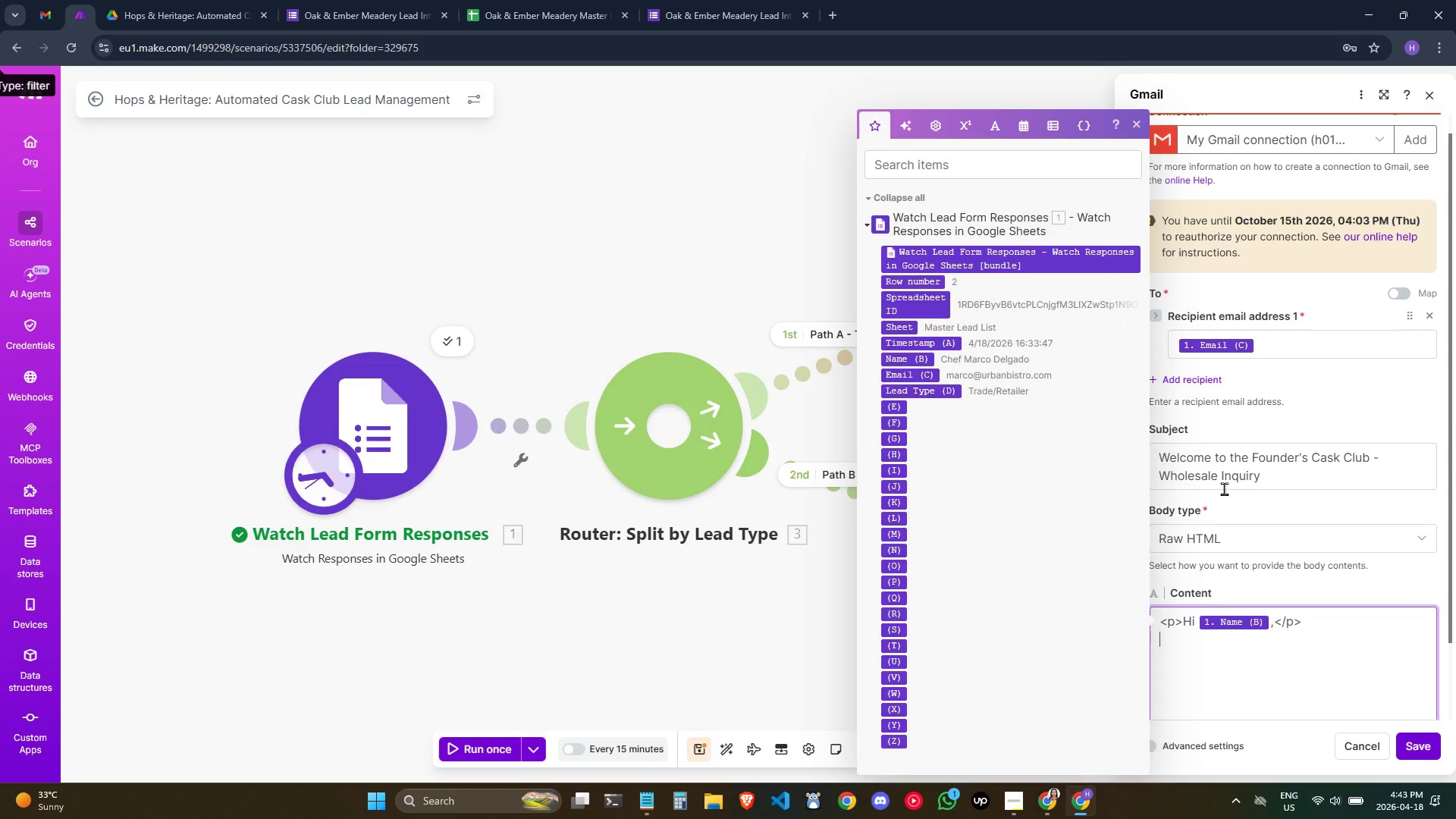 
type(<p>Thna)
key(Backspace)
key(Backspace)
type(ank you for your interest in the Oak & )
 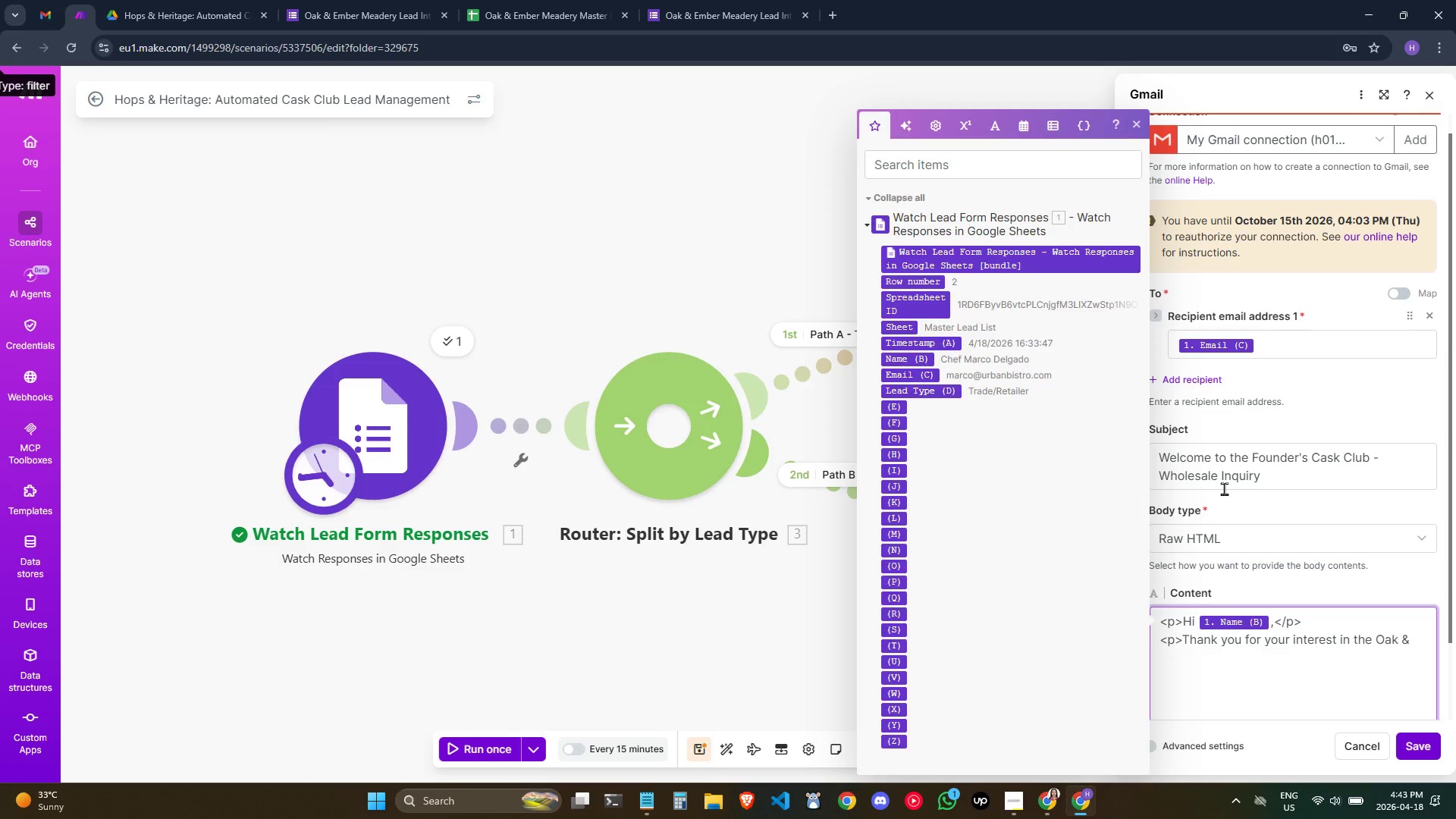 
wait(8.76)
 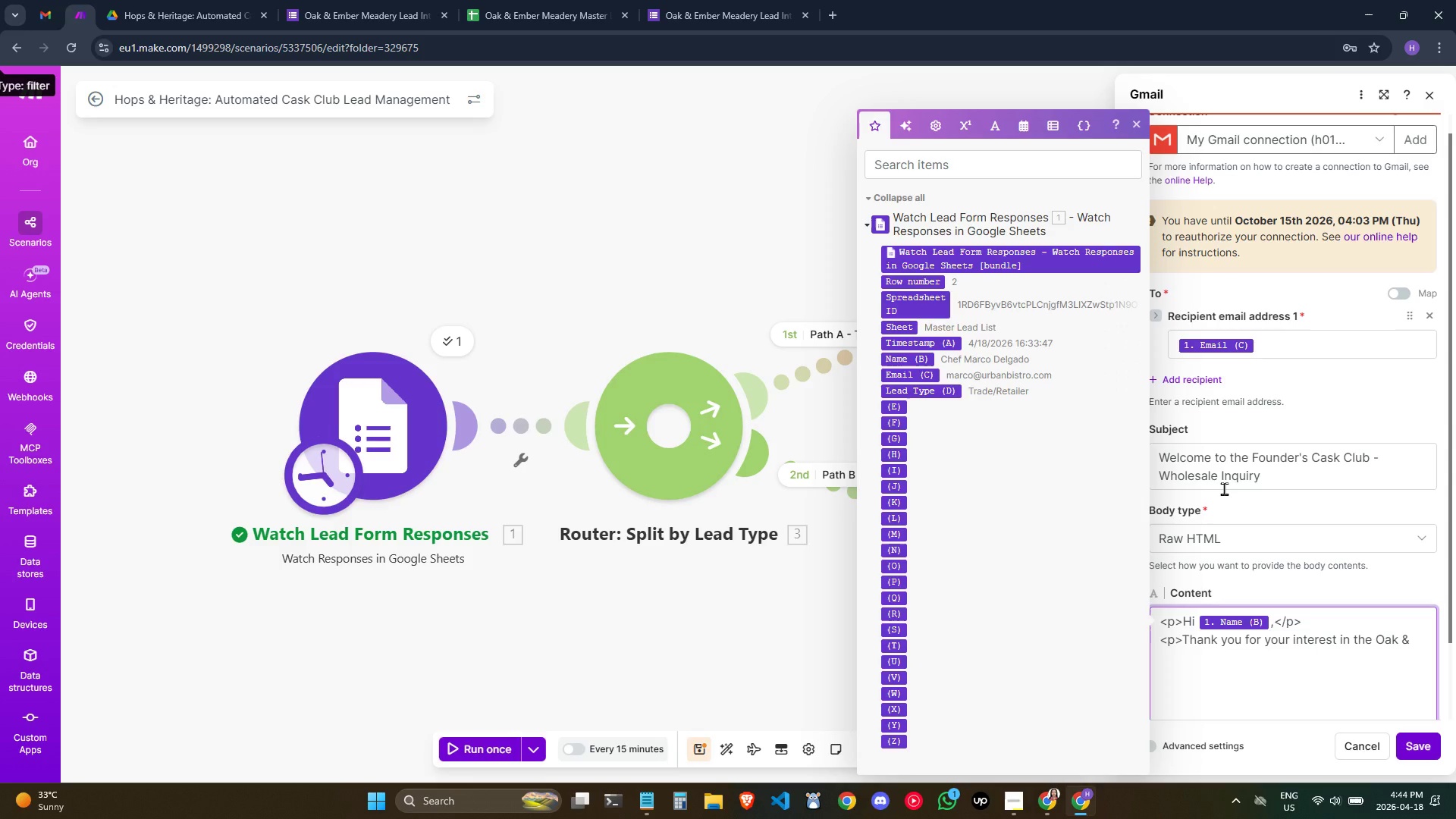 
mouse_move([1020, 778])
 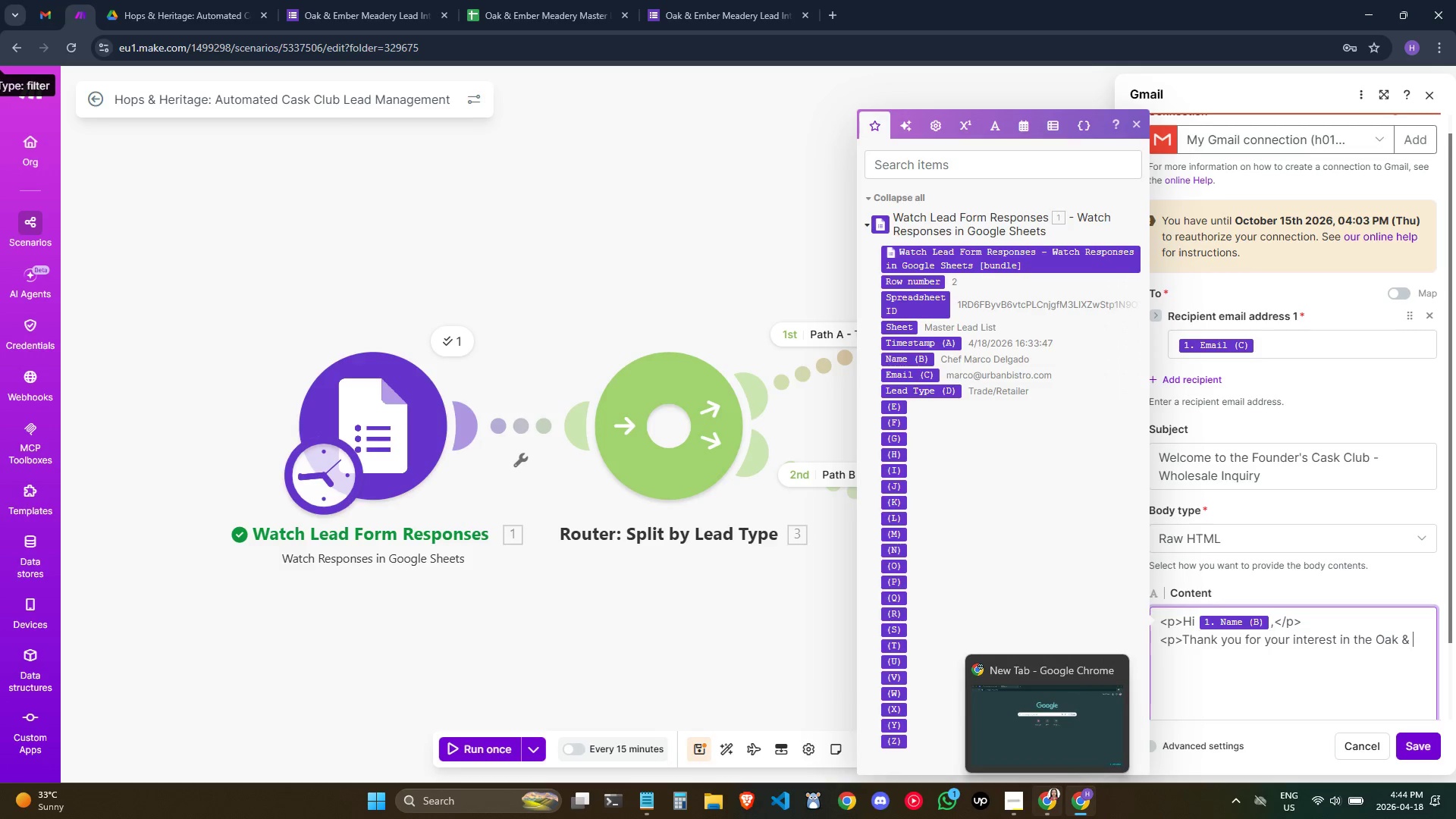 
mouse_move([1046, 778])
 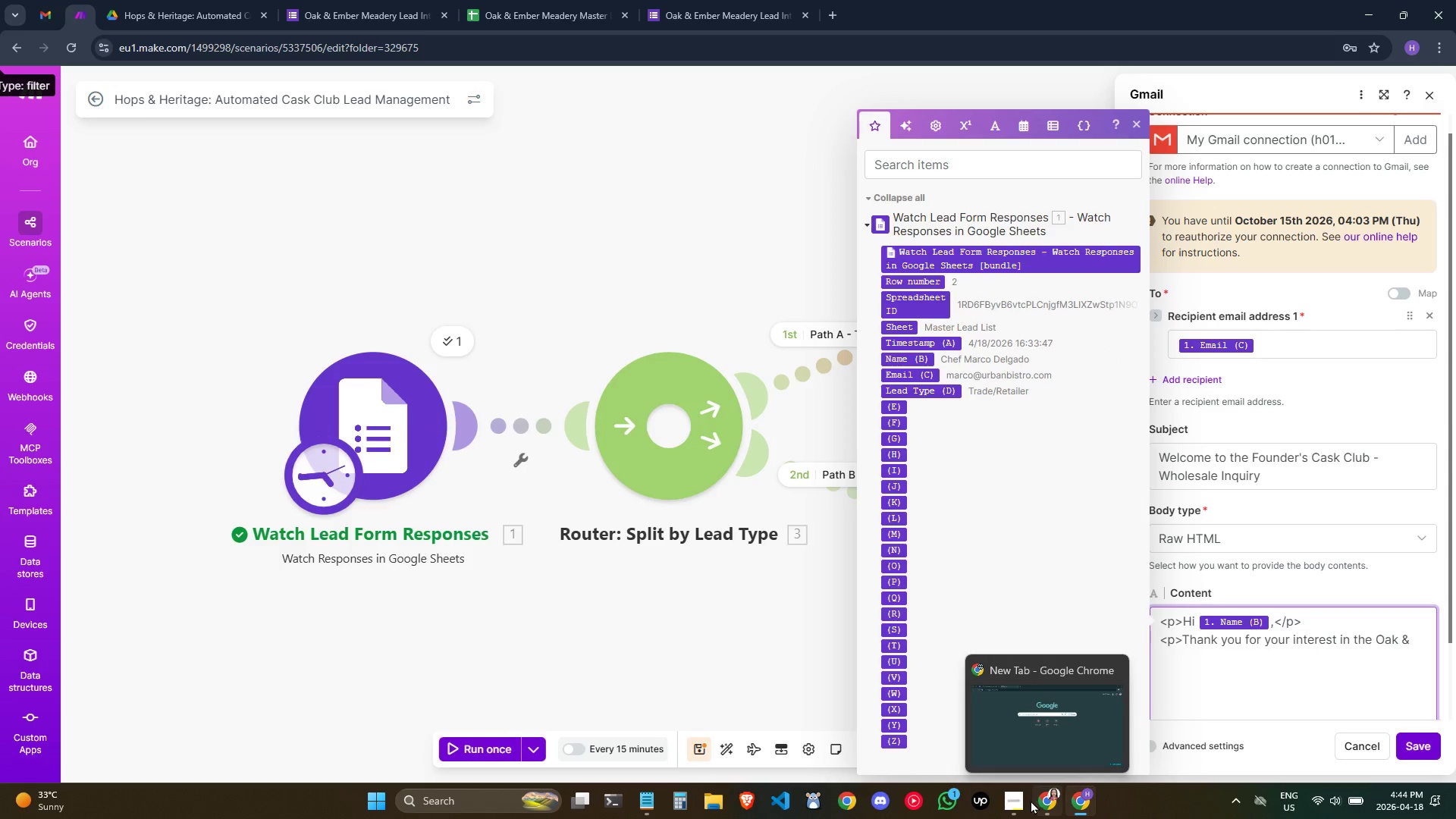 
left_click([1021, 805])